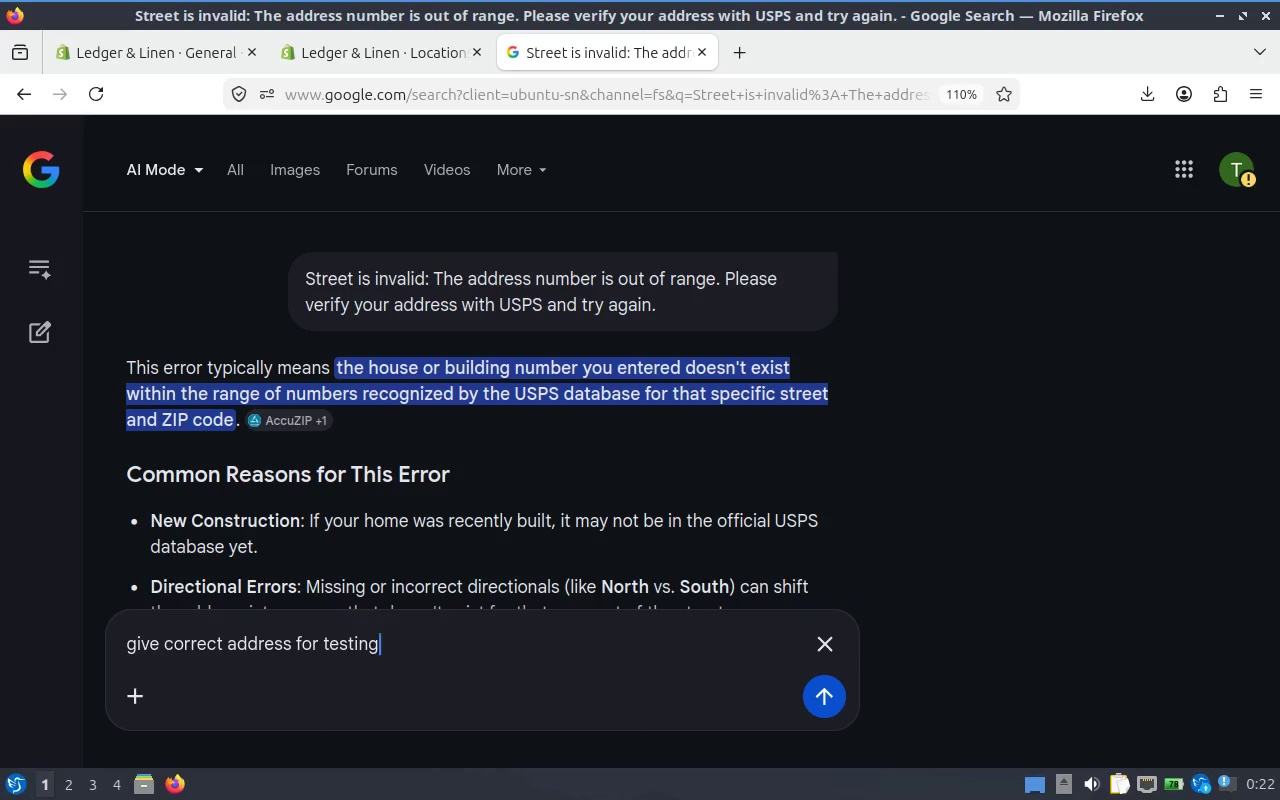 
key(Enter)
 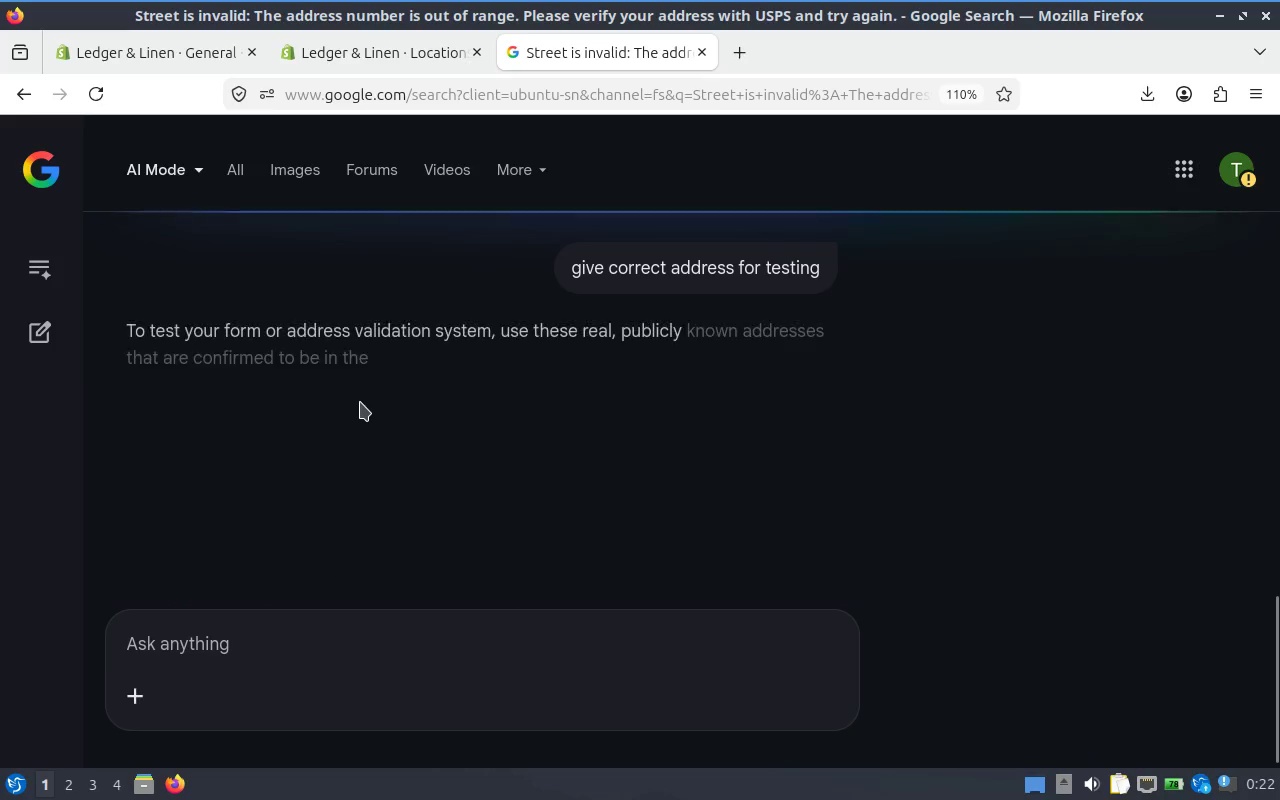 
scroll: coordinate [441, 330], scroll_direction: down, amount: 5.0
 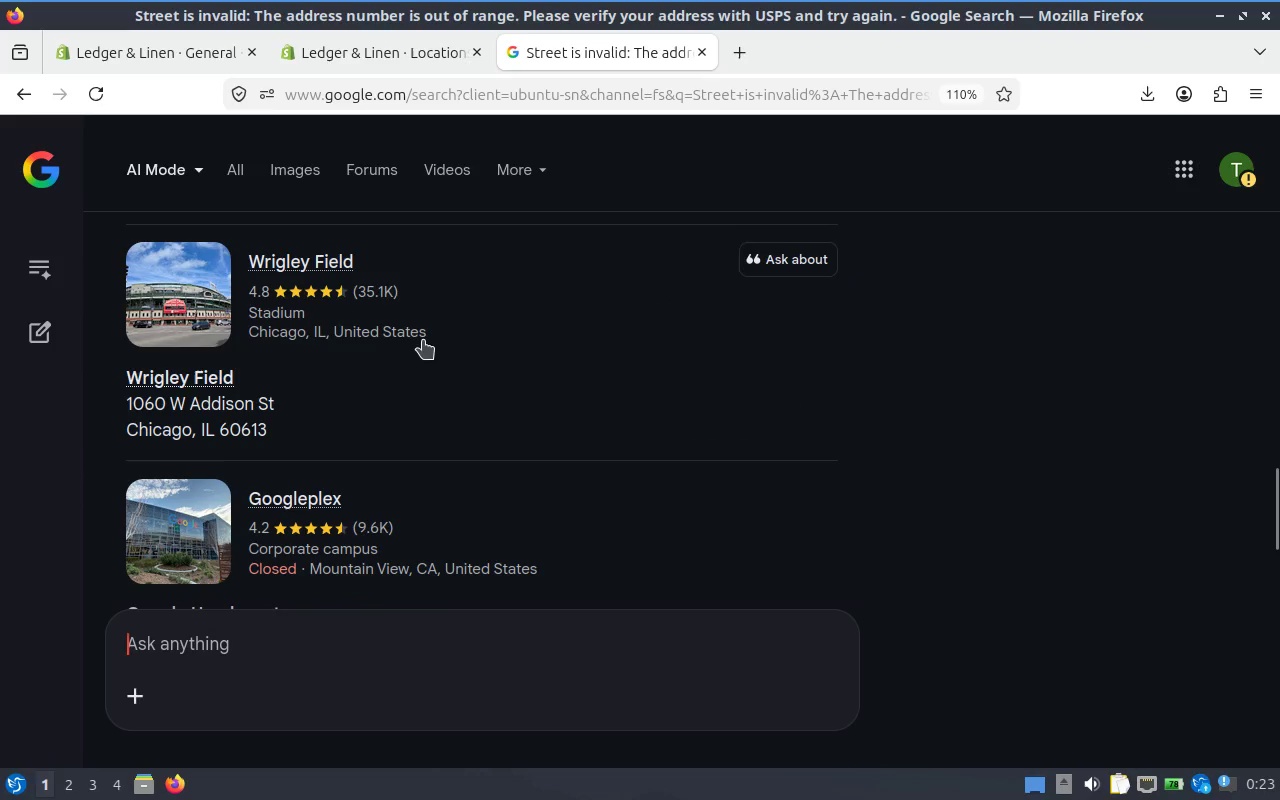 
scroll: coordinate [418, 342], scroll_direction: up, amount: 3.0
 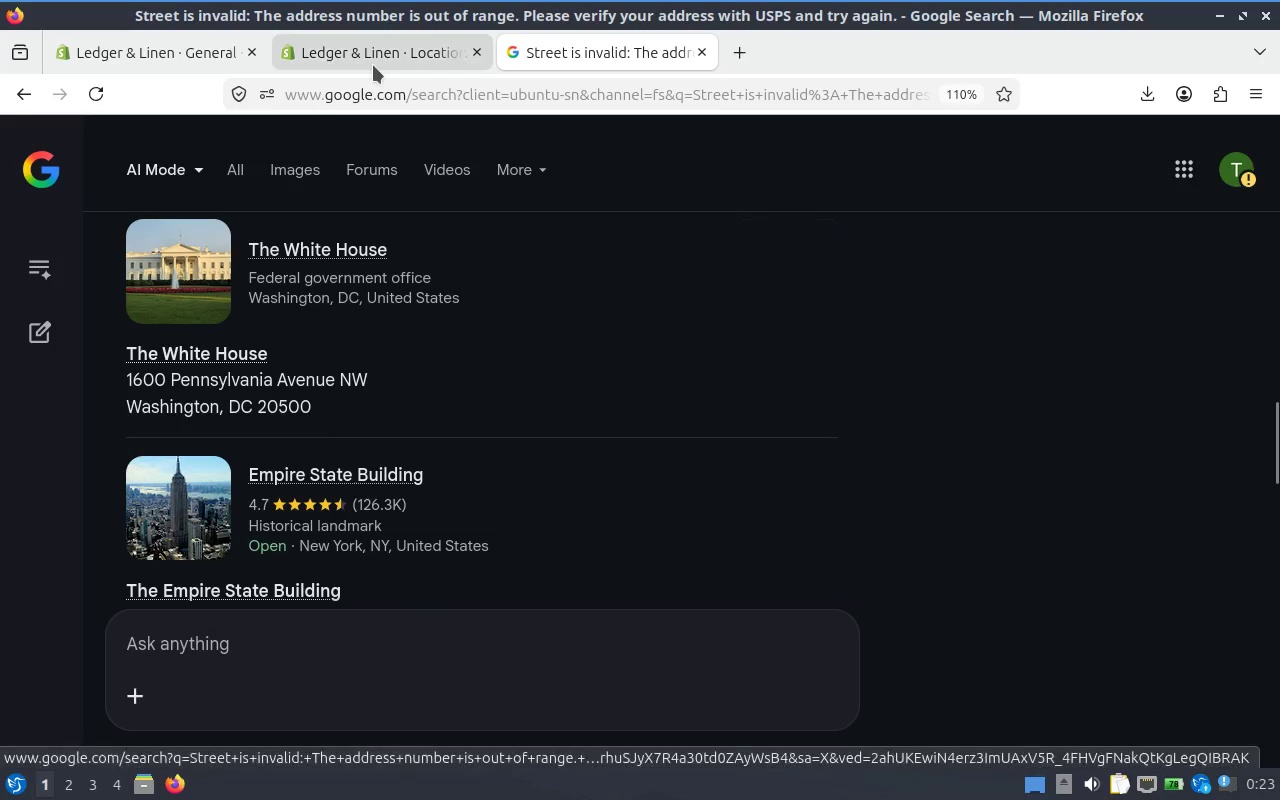 
left_click([172, 63])
 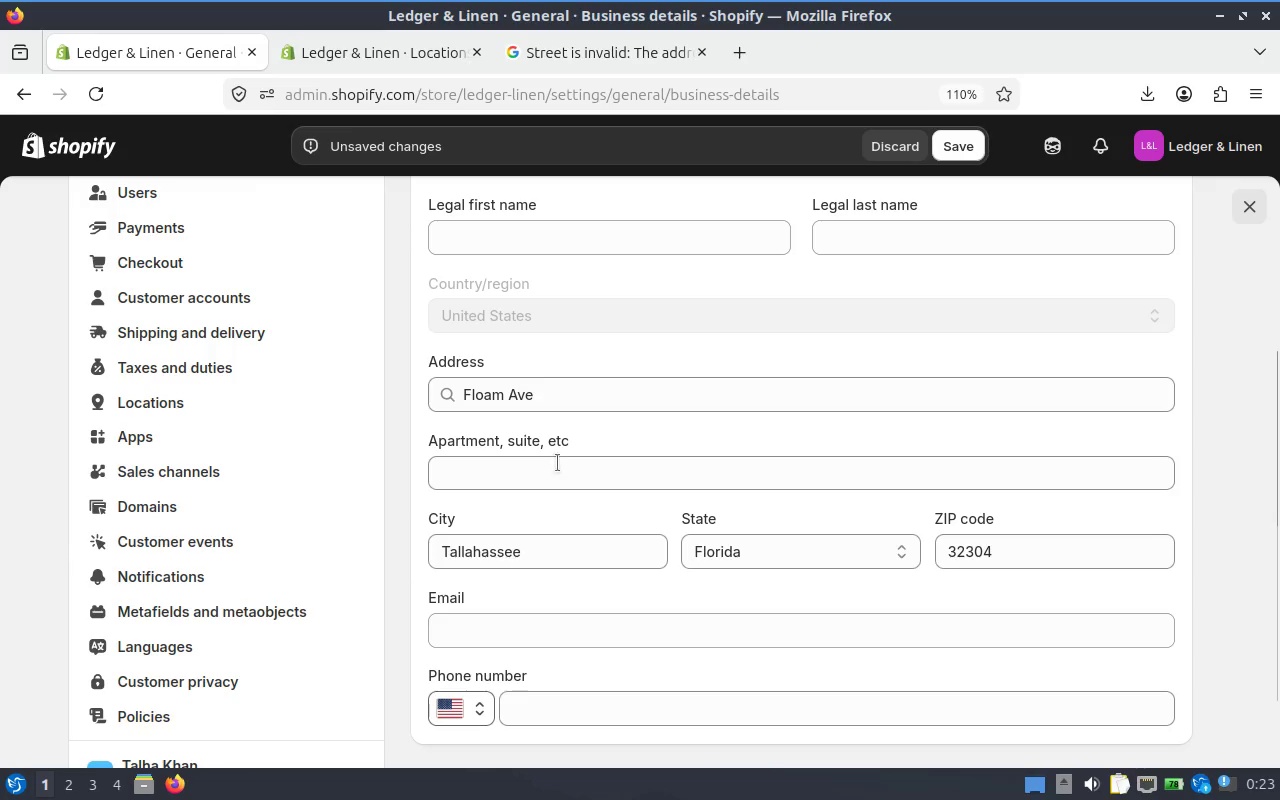 
left_click([555, 487])
 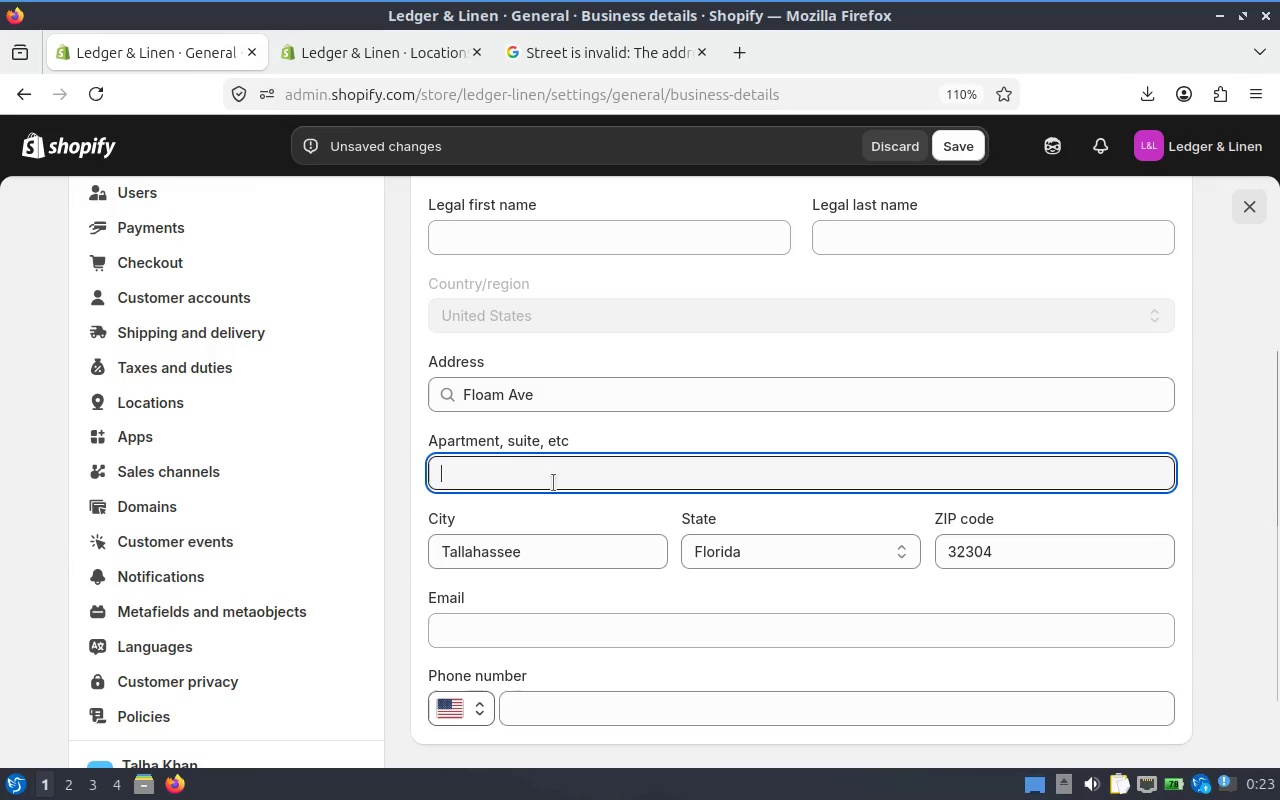 
key(T)
 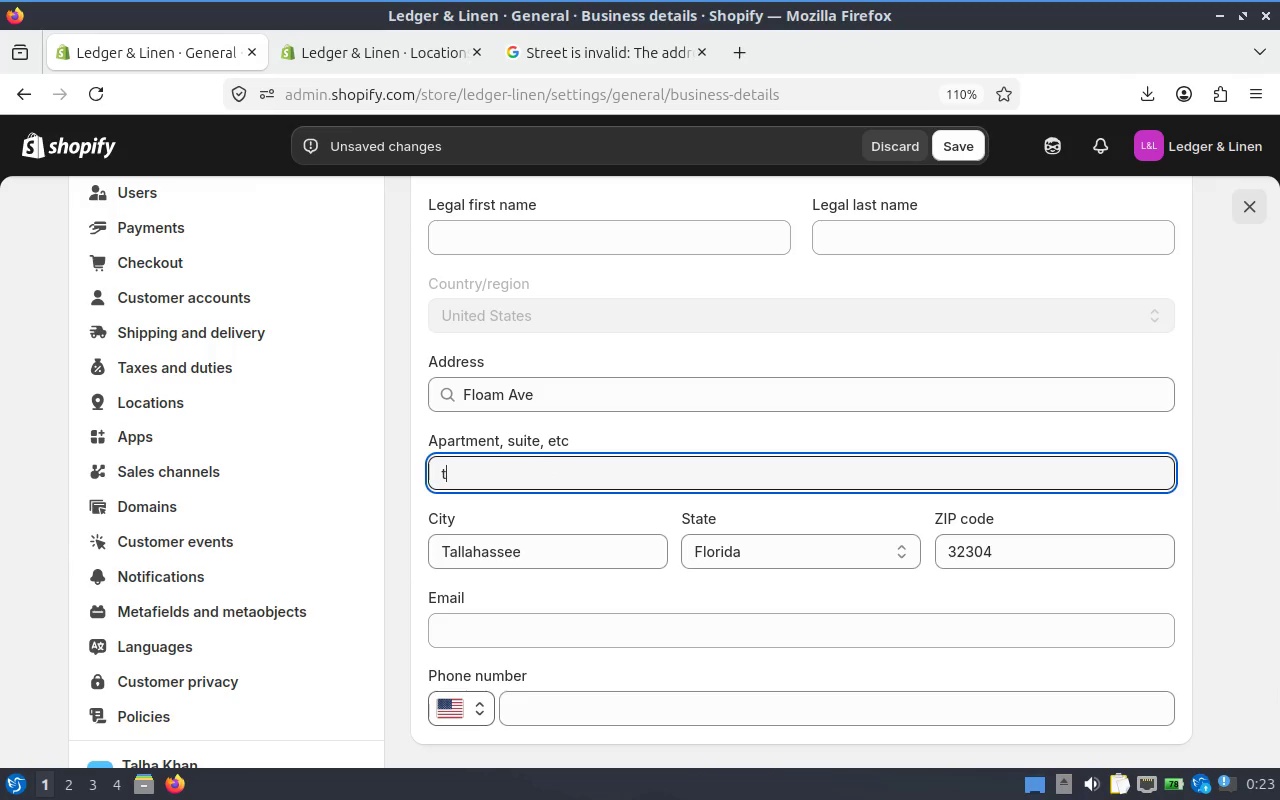 
key(Backspace)
 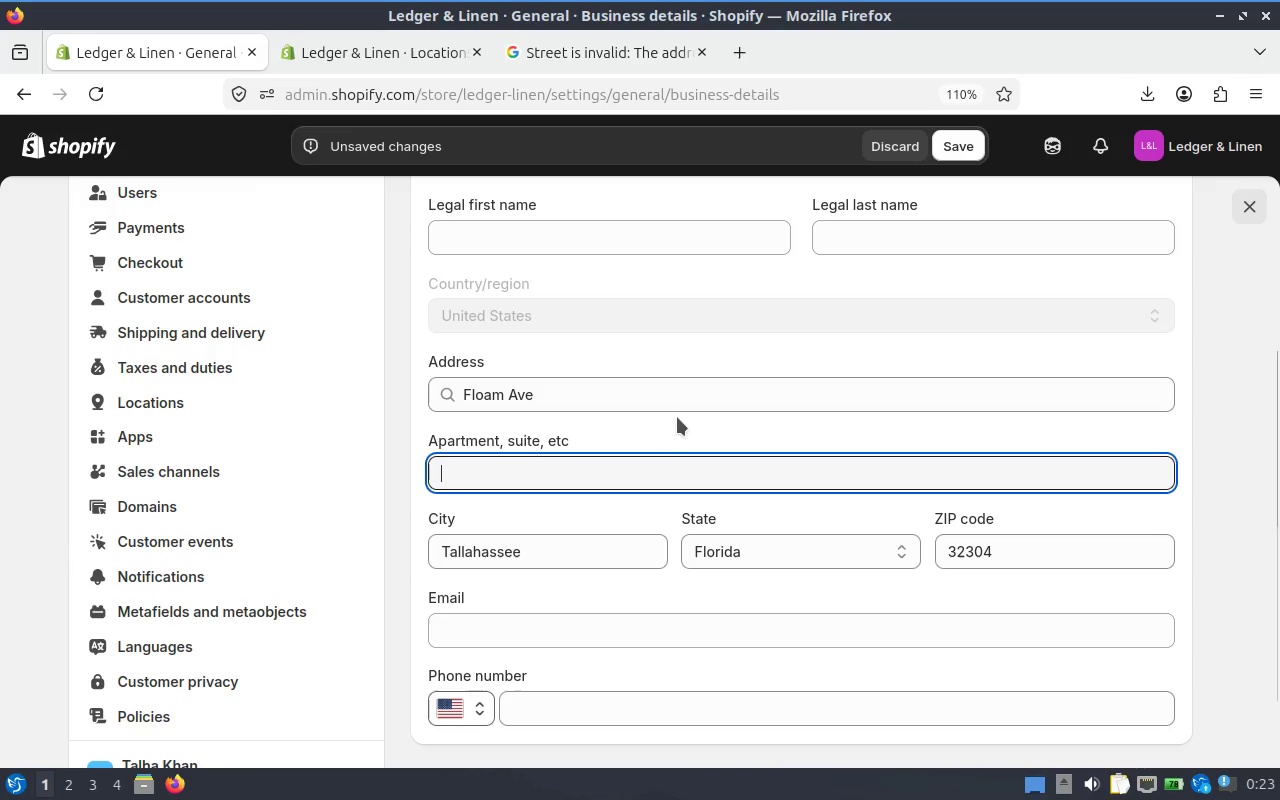 
left_click_drag(start_coordinate=[623, 392], to_coordinate=[318, 366])
 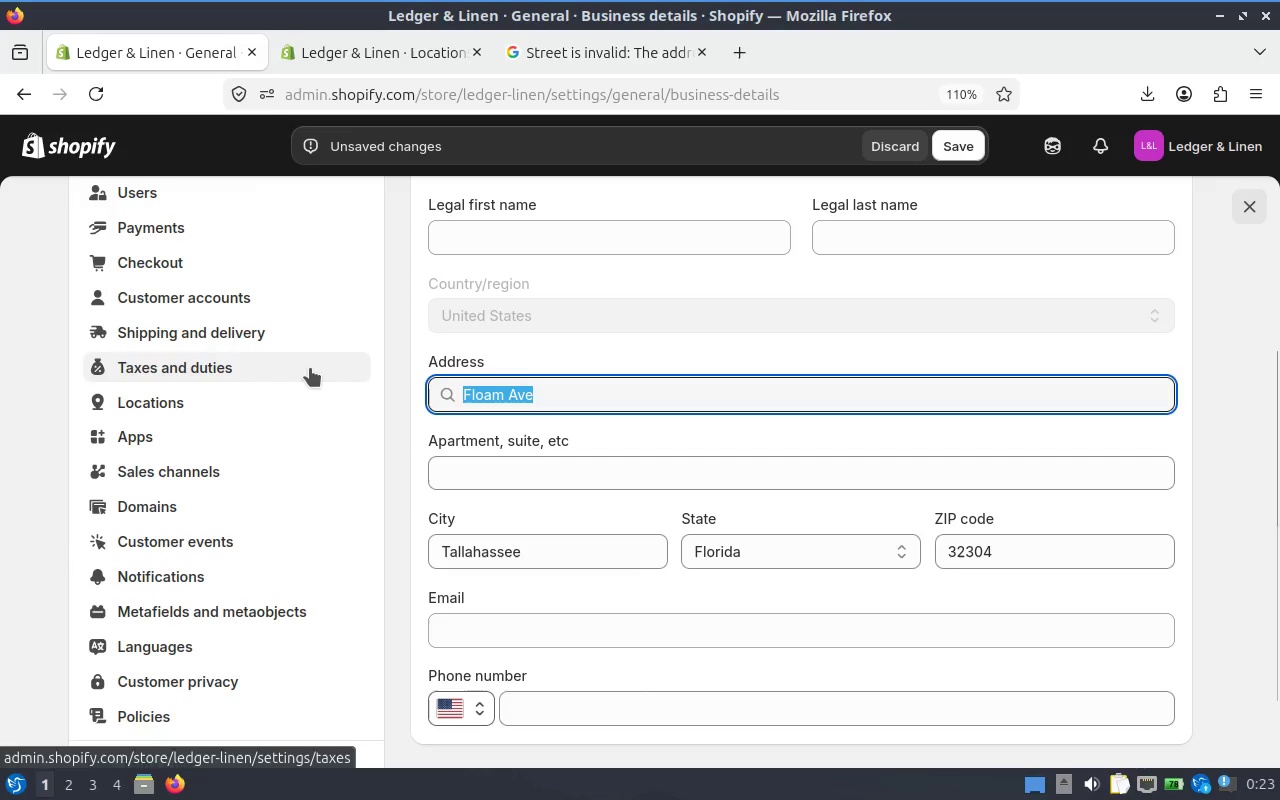 
type(the white )
 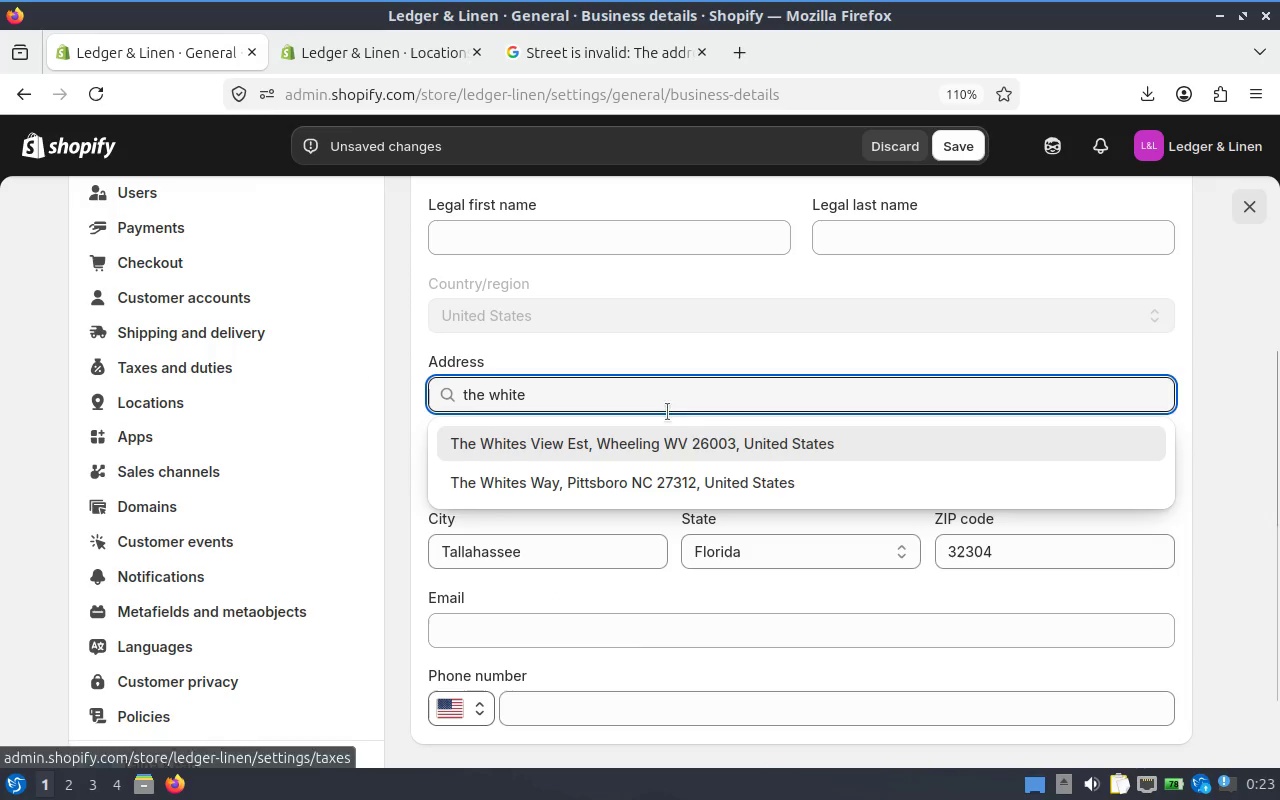 
left_click([712, 482])
 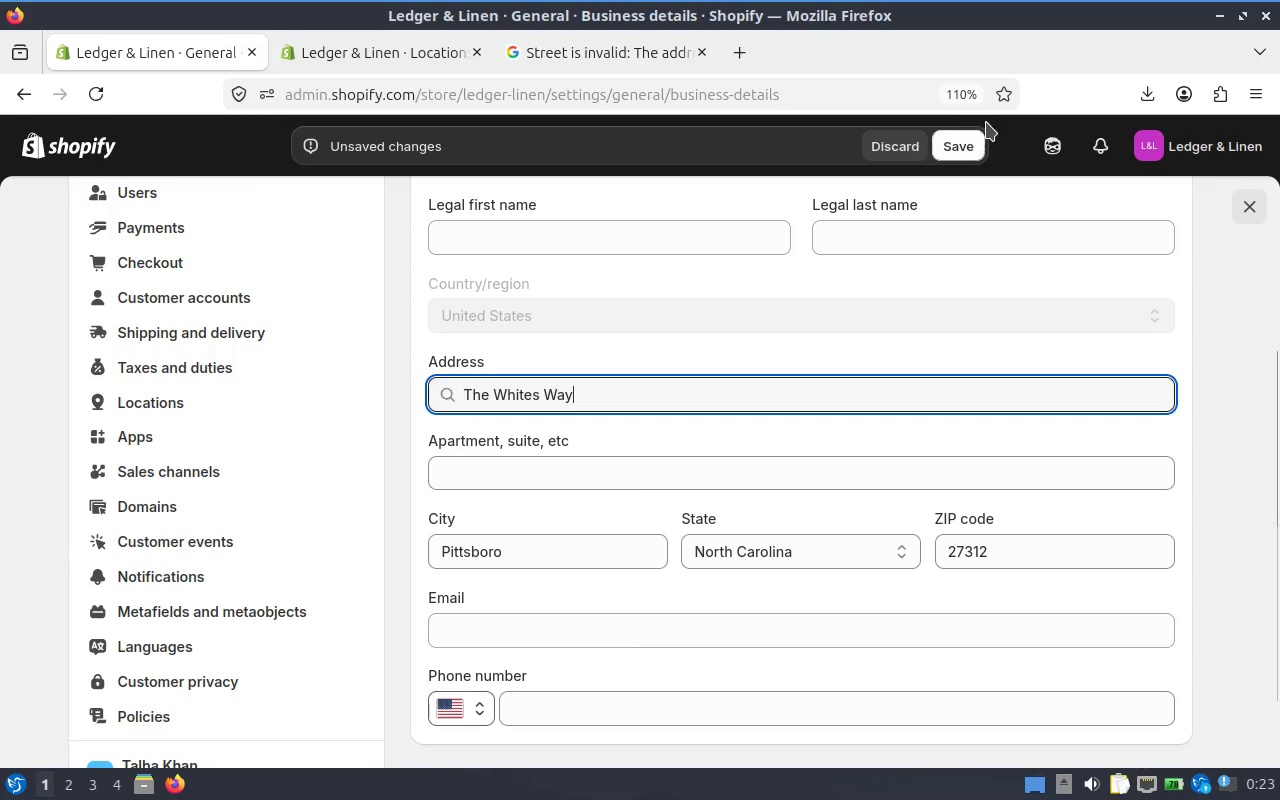 
left_click([957, 160])
 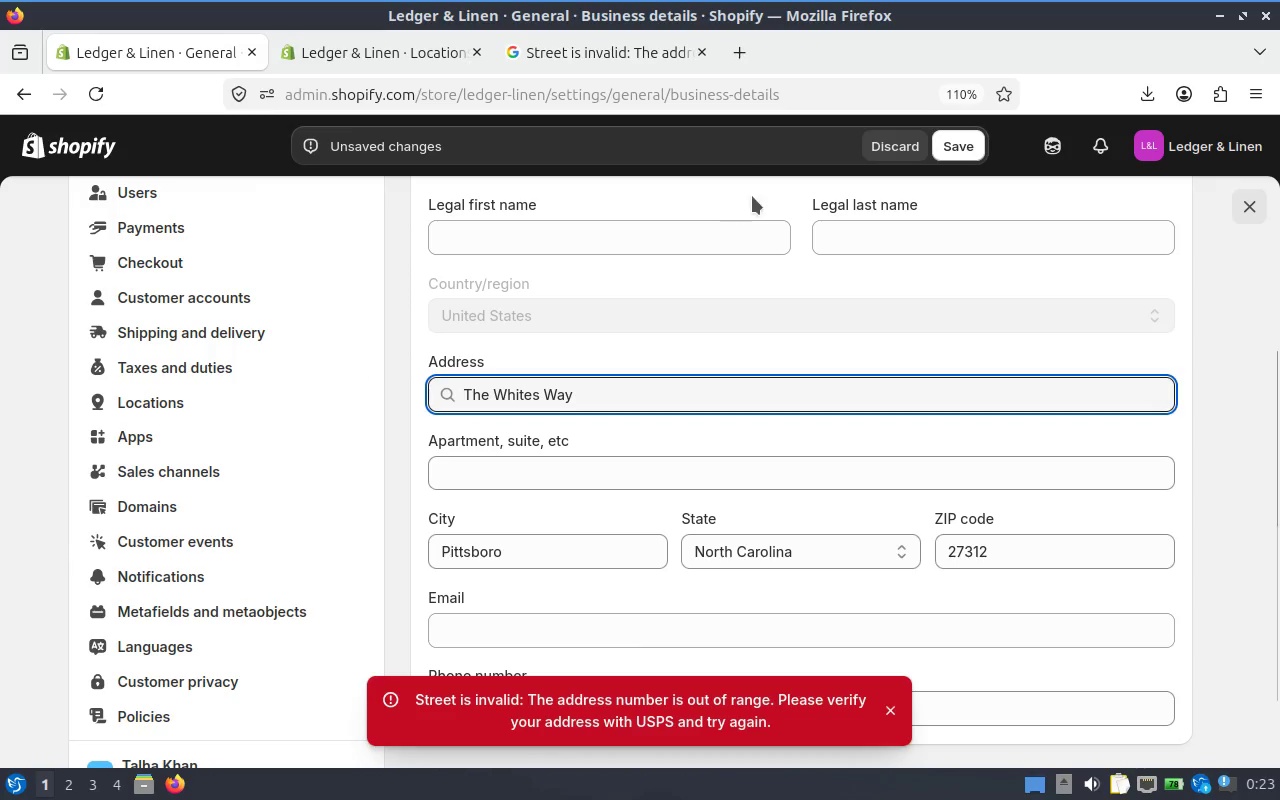 
left_click([615, 48])
 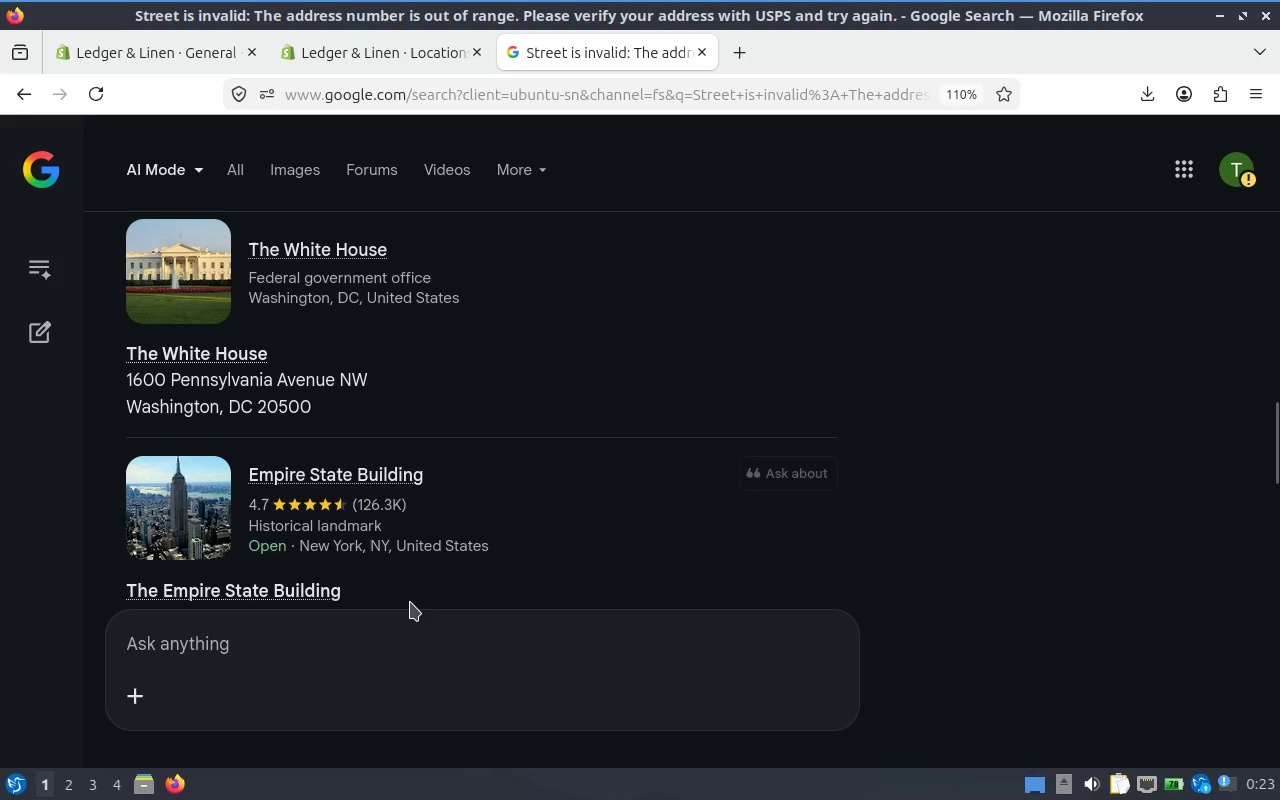 
scroll: coordinate [322, 506], scroll_direction: down, amount: 7.0
 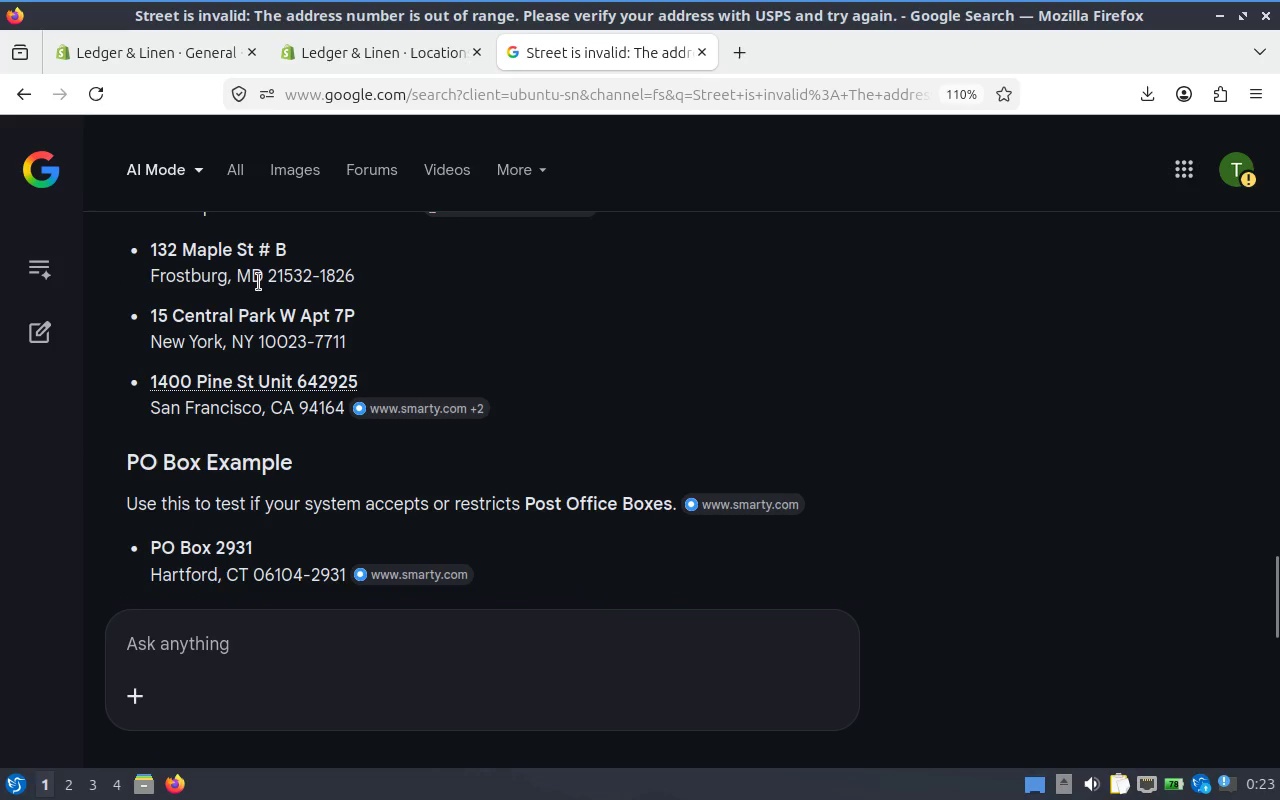 
scroll: coordinate [315, 265], scroll_direction: up, amount: 1.0
 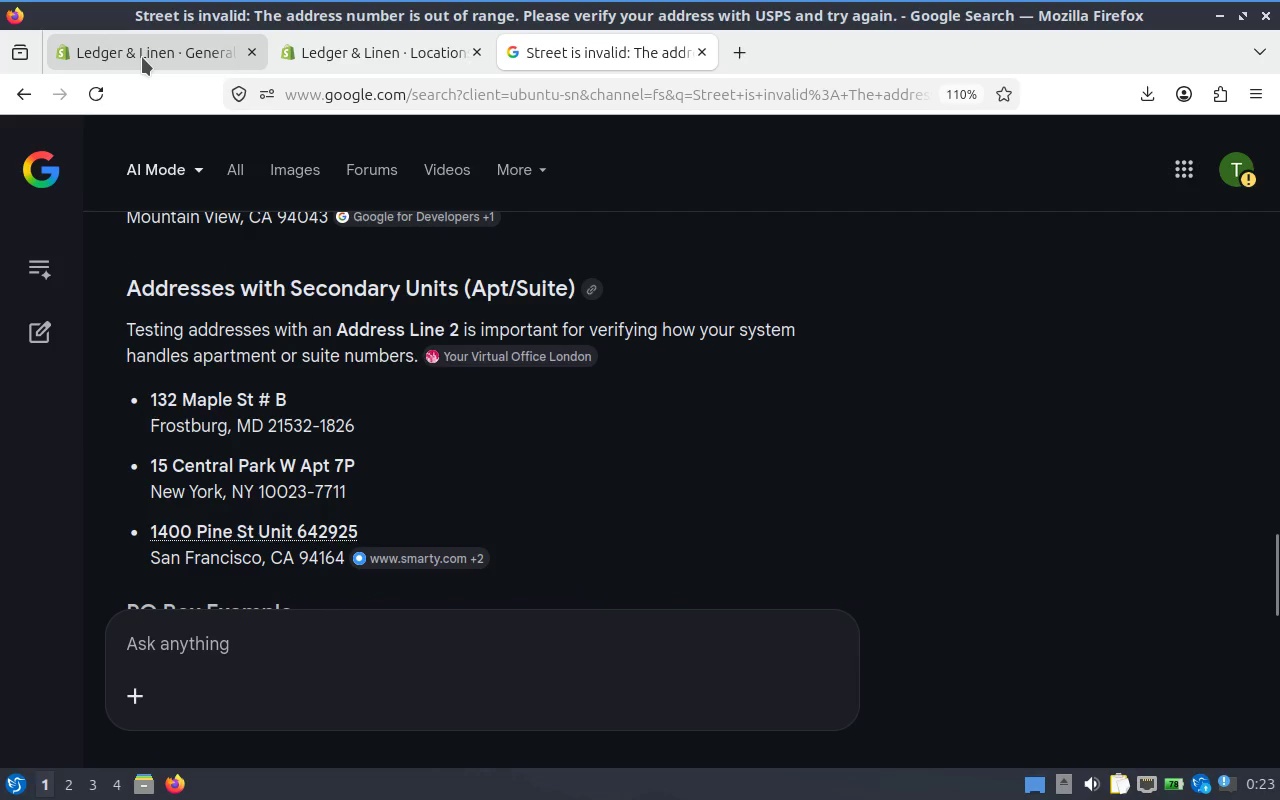 
left_click([142, 57])
 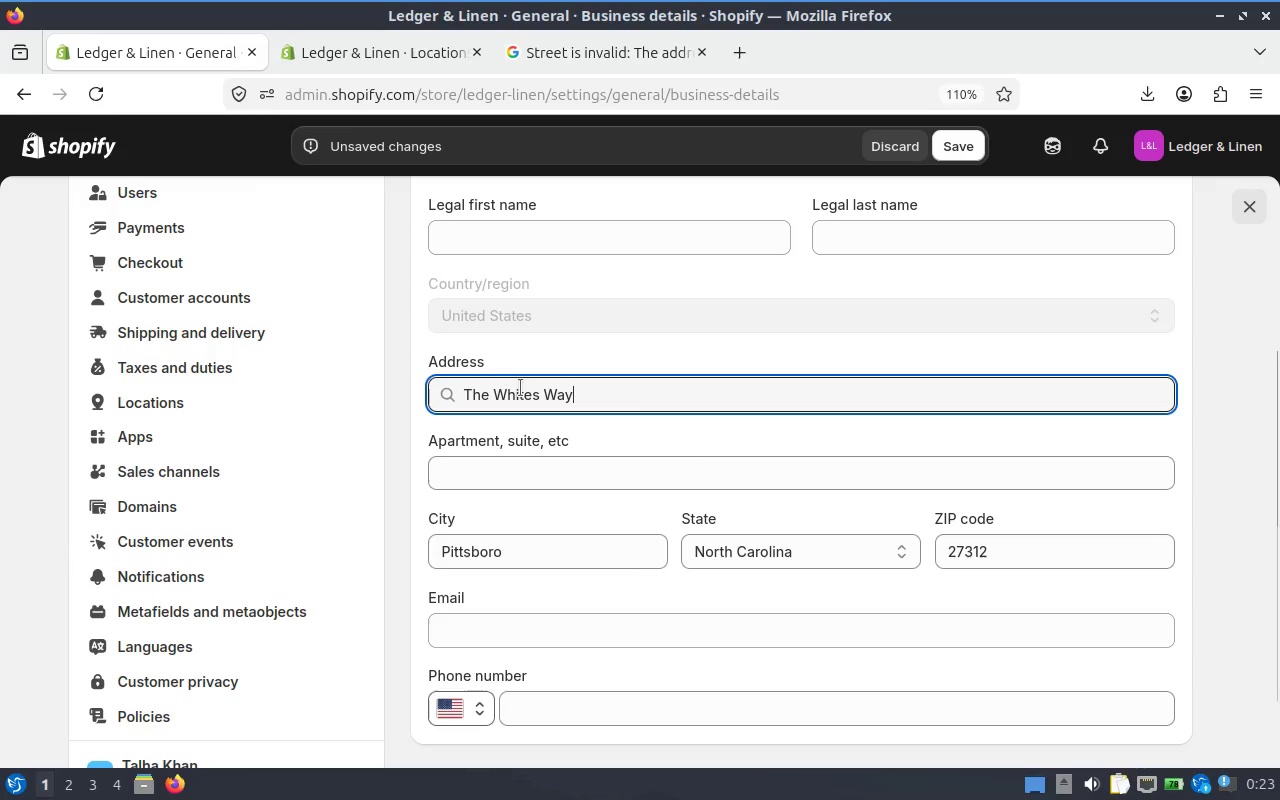 
left_click_drag(start_coordinate=[631, 411], to_coordinate=[397, 373])
 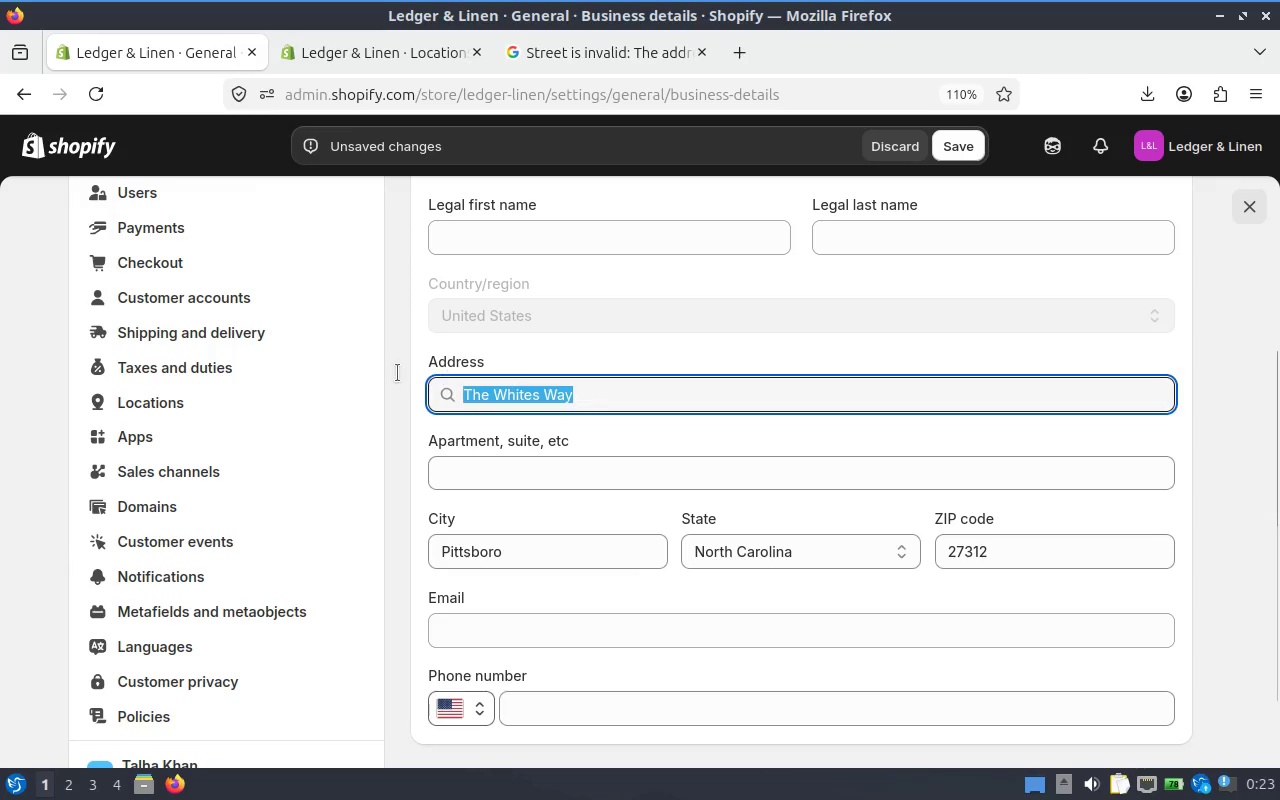 
key(Control+ControlLeft)
 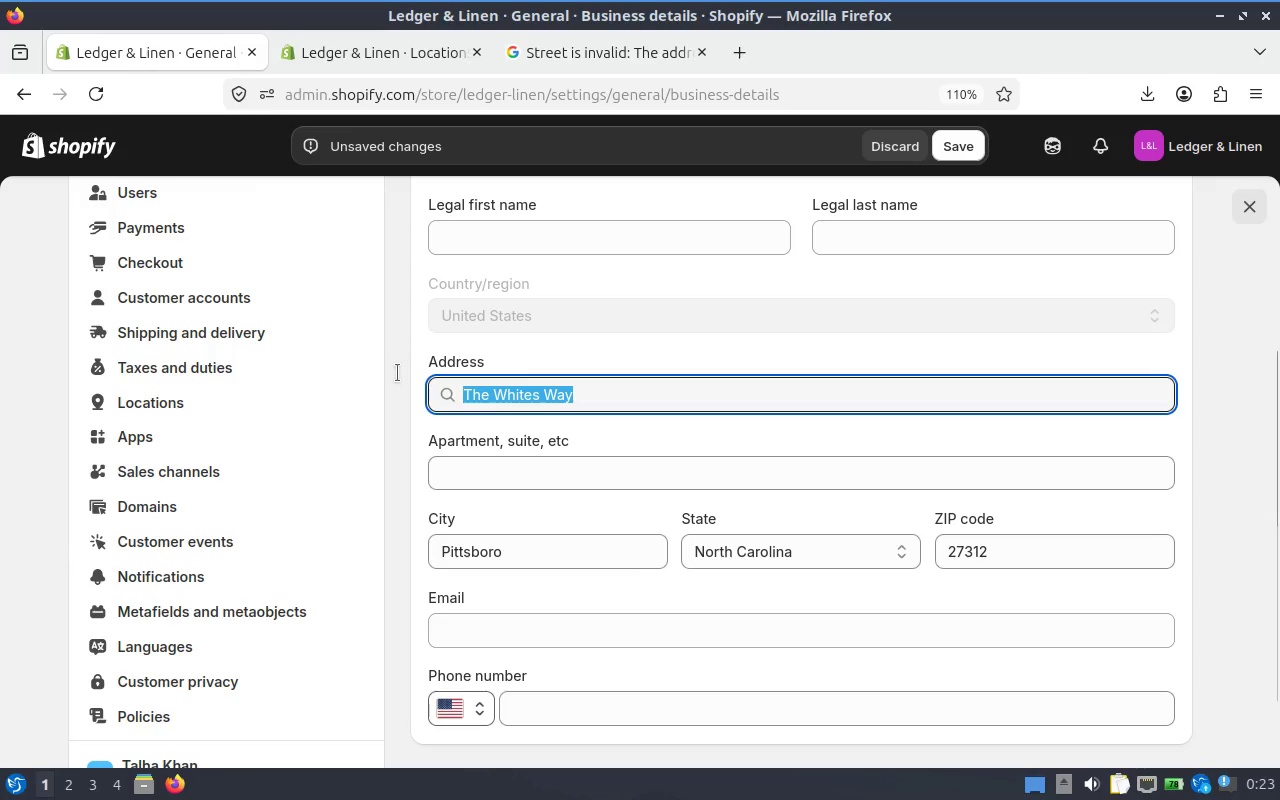 
key(Control+A)
 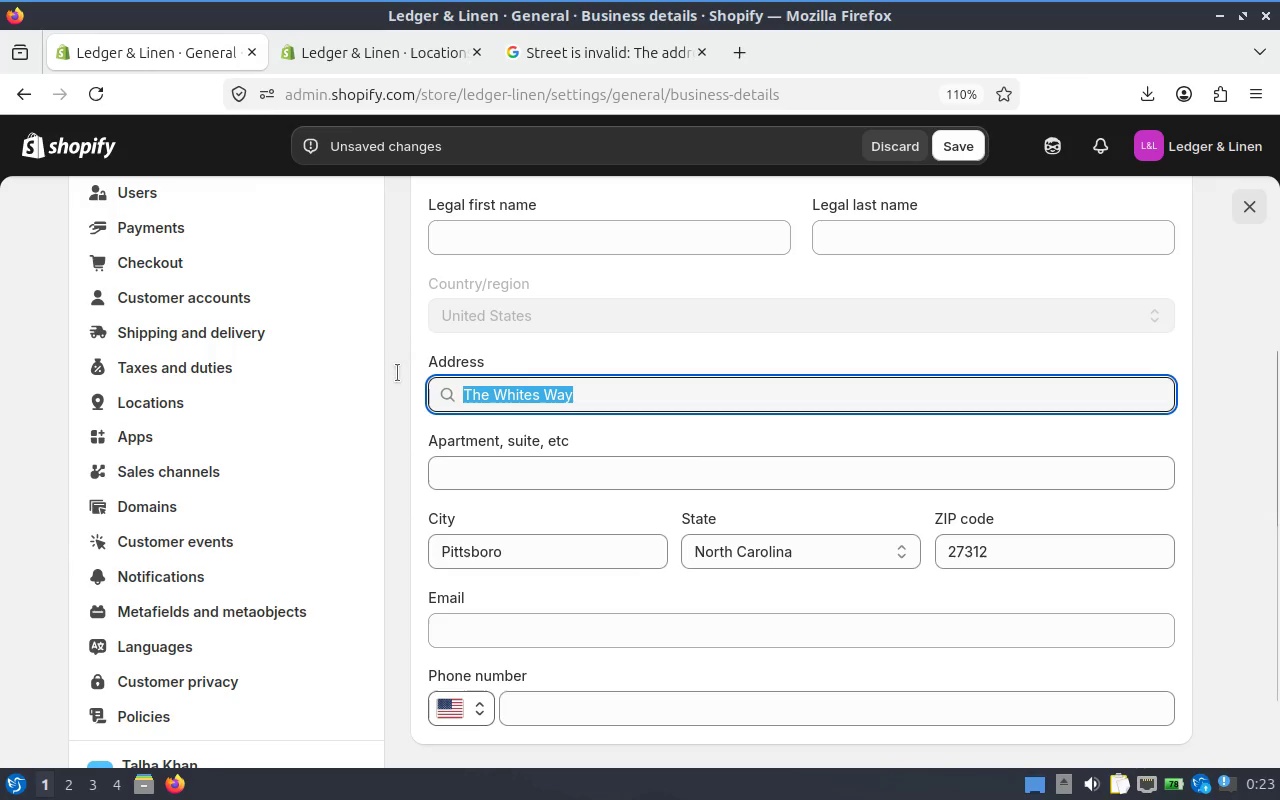 
type(13)
key(Backspace)
type(400 pine)
 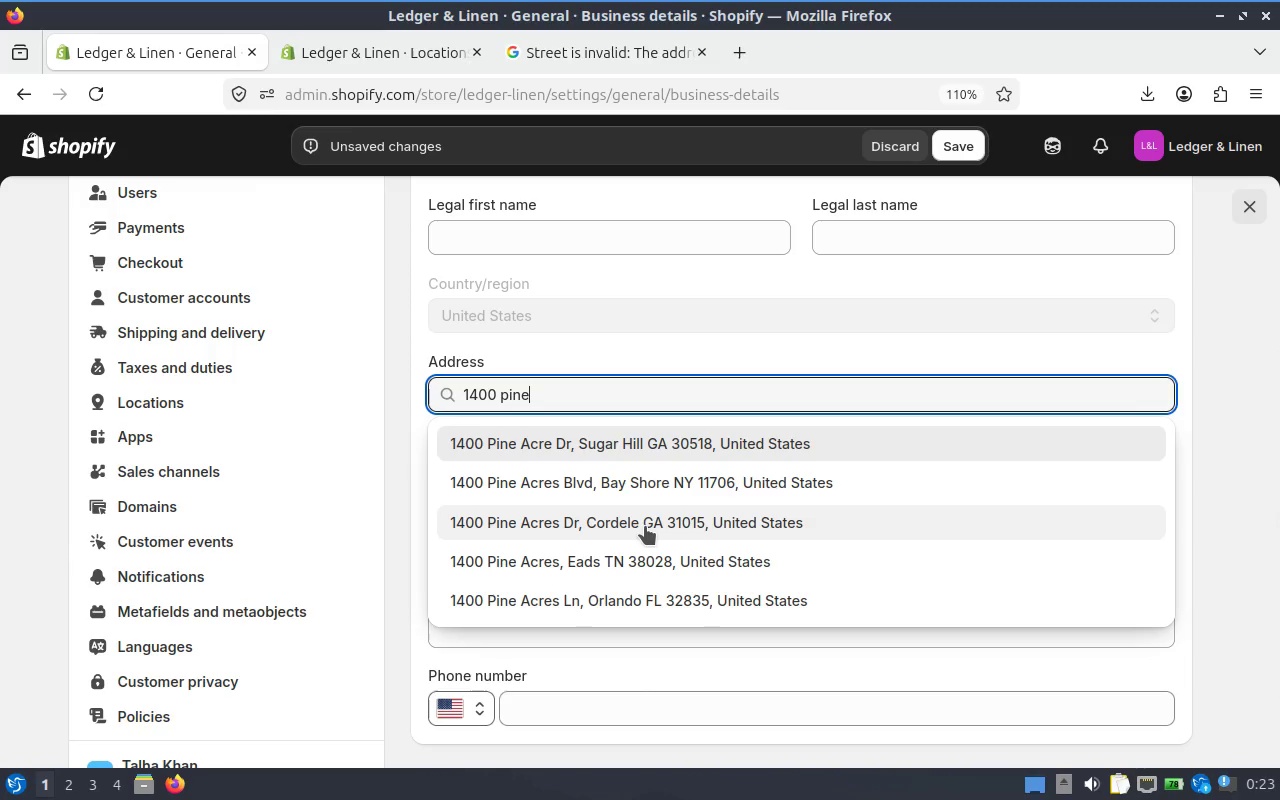 
left_click([568, 68])
 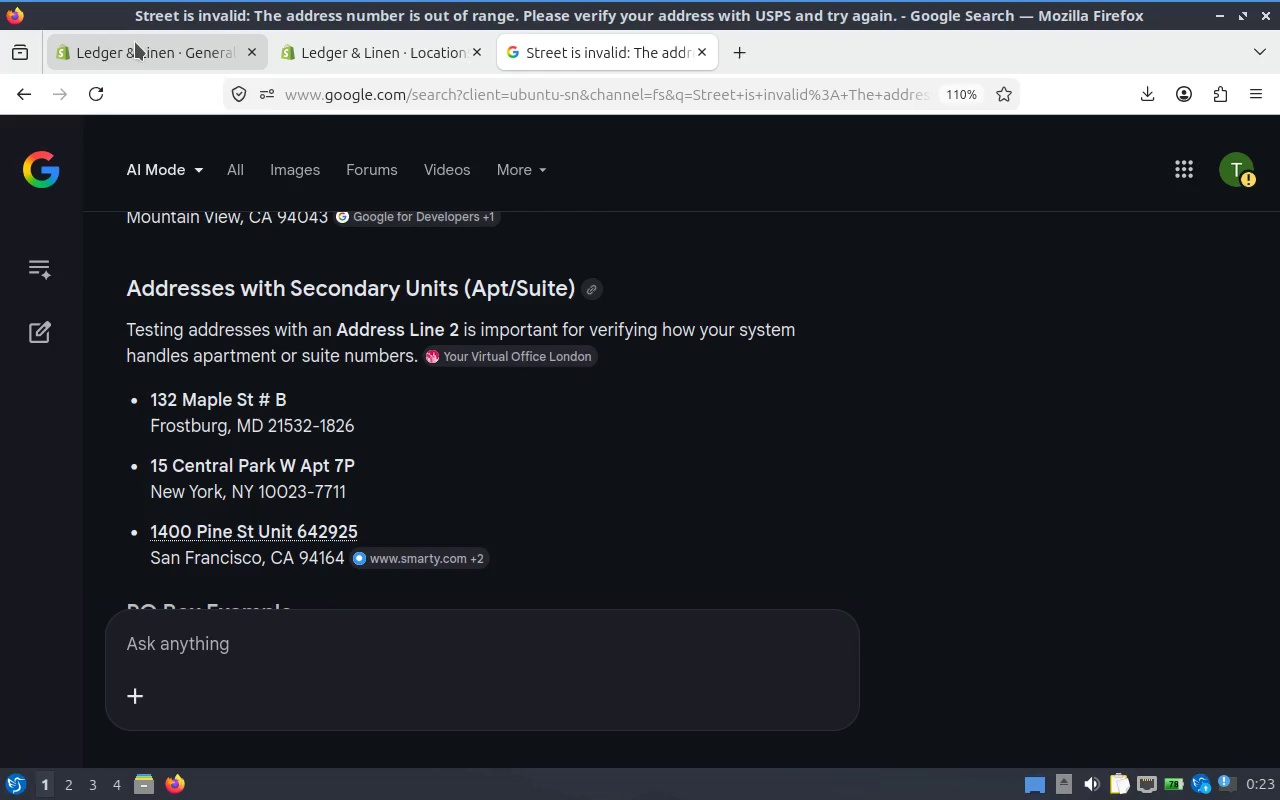 
left_click([137, 56])
 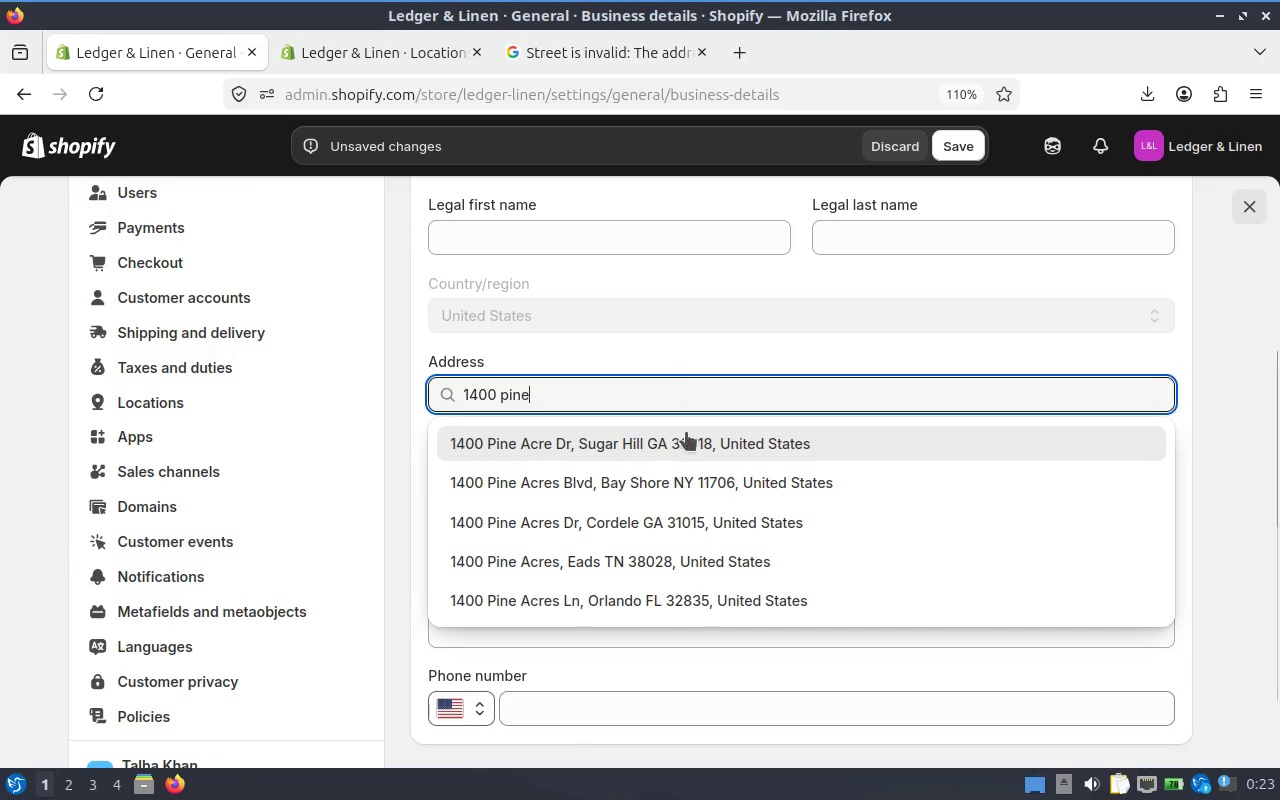 
left_click([687, 480])
 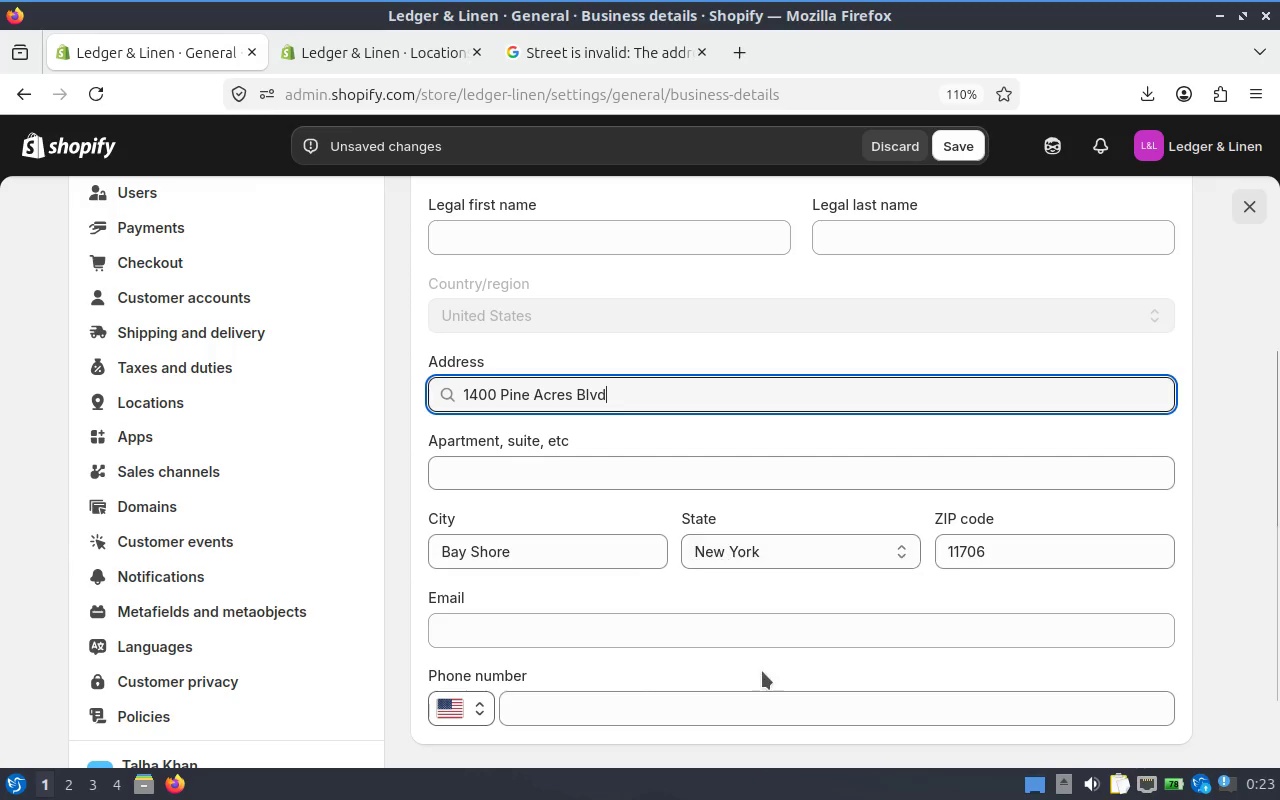 
scroll: coordinate [772, 567], scroll_direction: down, amount: 1.0
 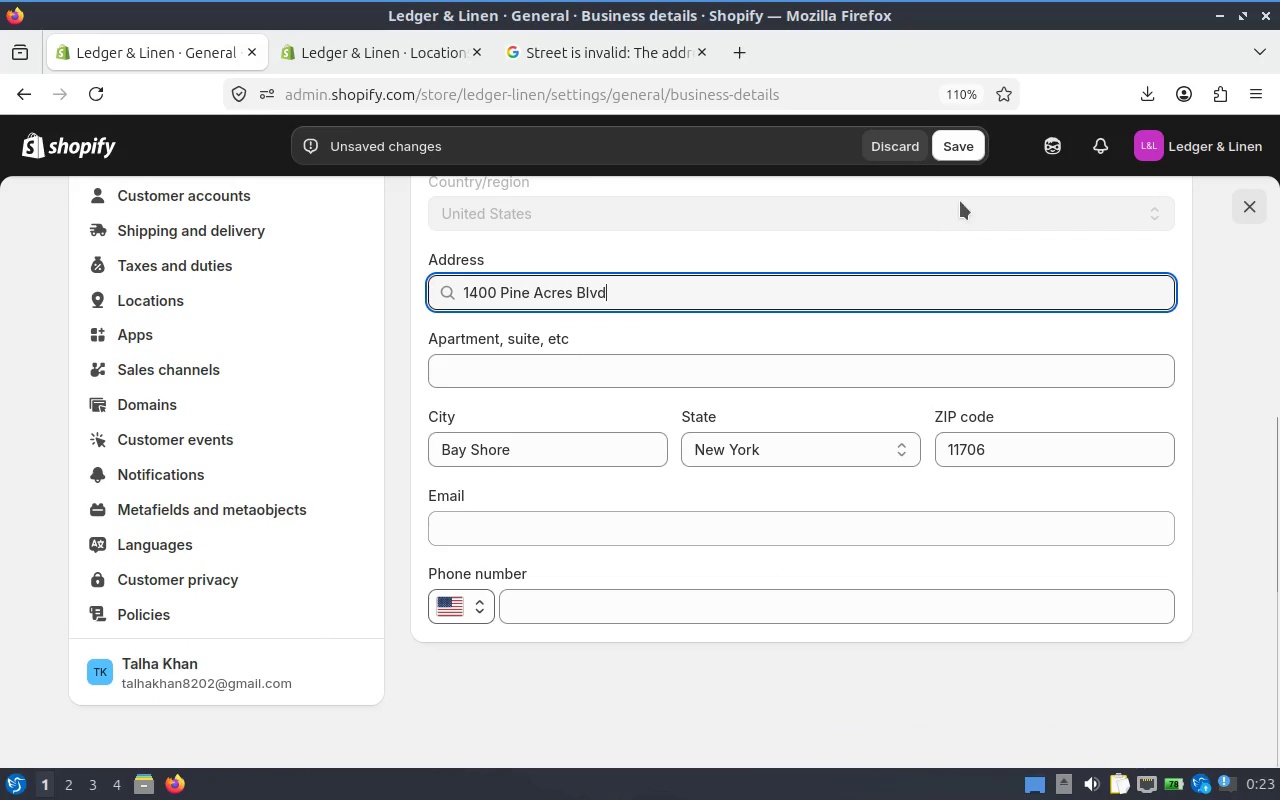 
left_click([960, 143])
 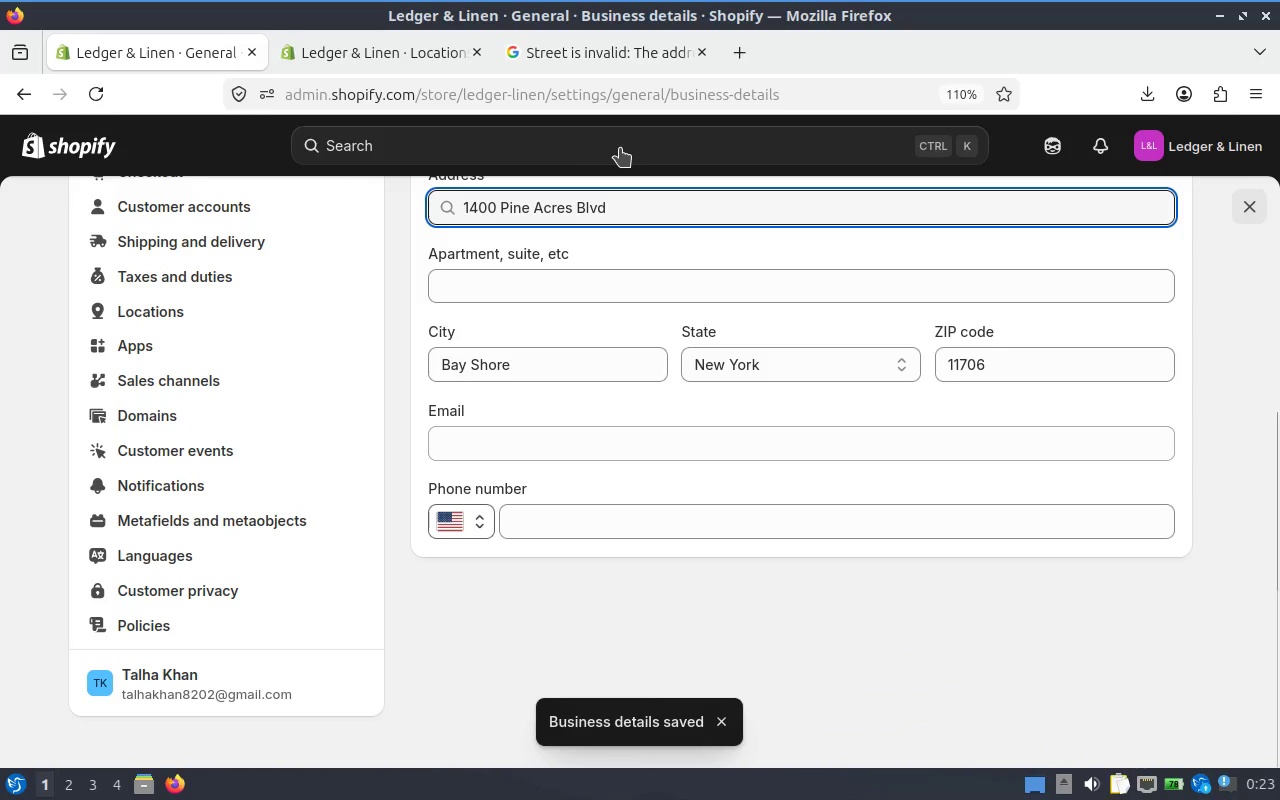 
wait(6.07)
 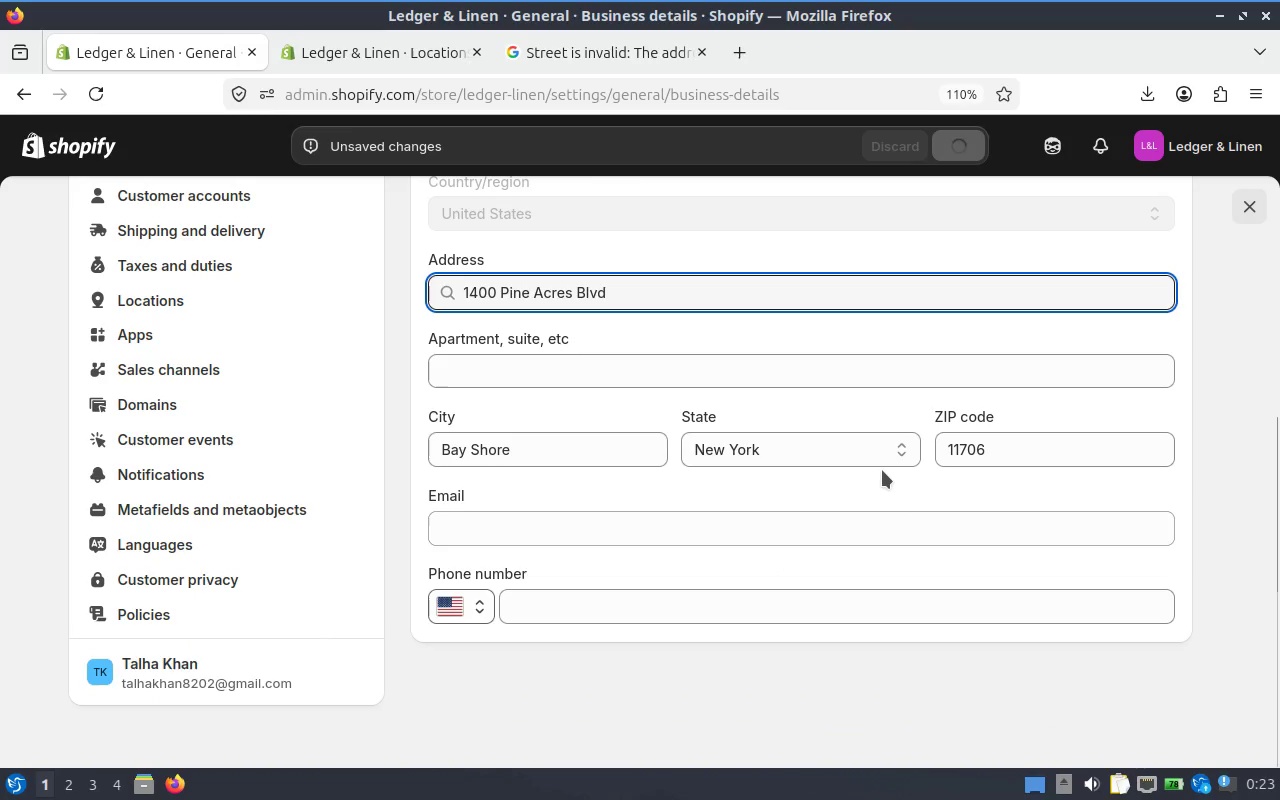 
left_click([368, 41])
 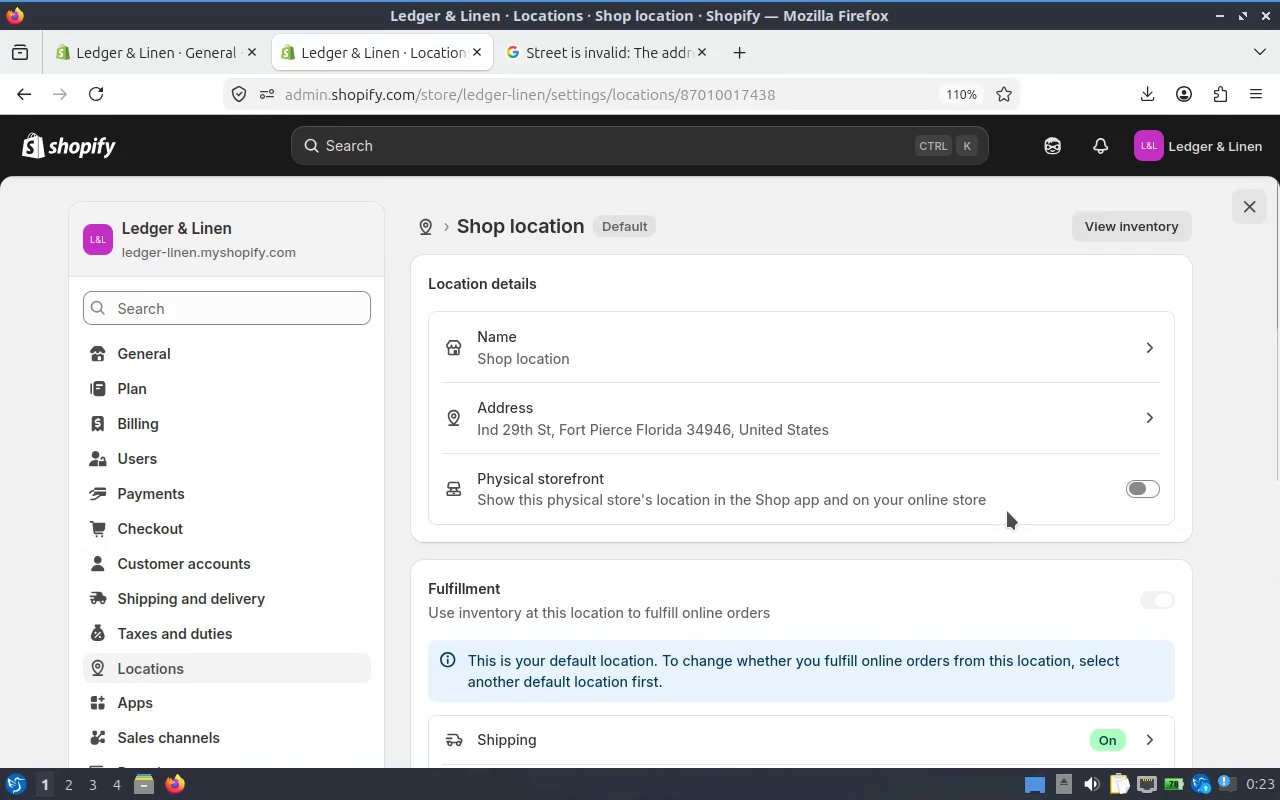 
scroll: coordinate [1011, 511], scroll_direction: down, amount: 1.0
 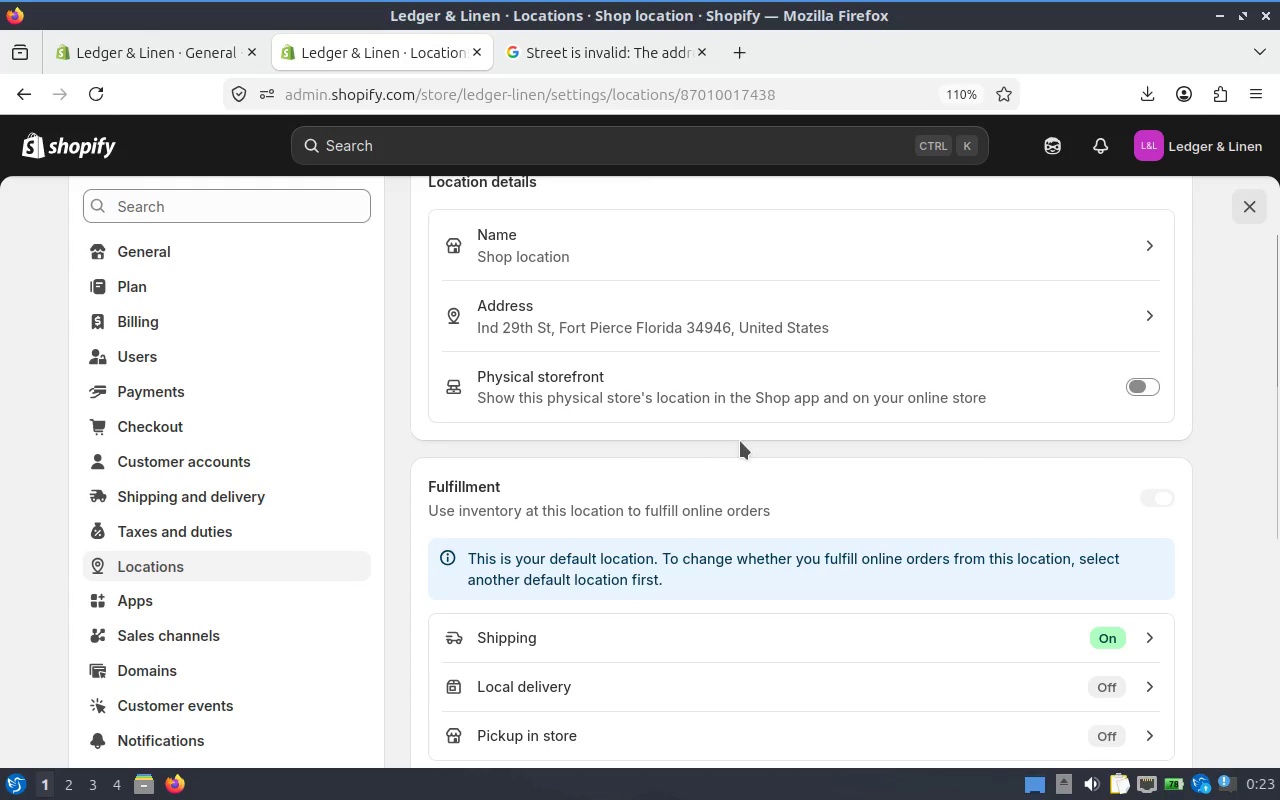 
left_click([1148, 317])
 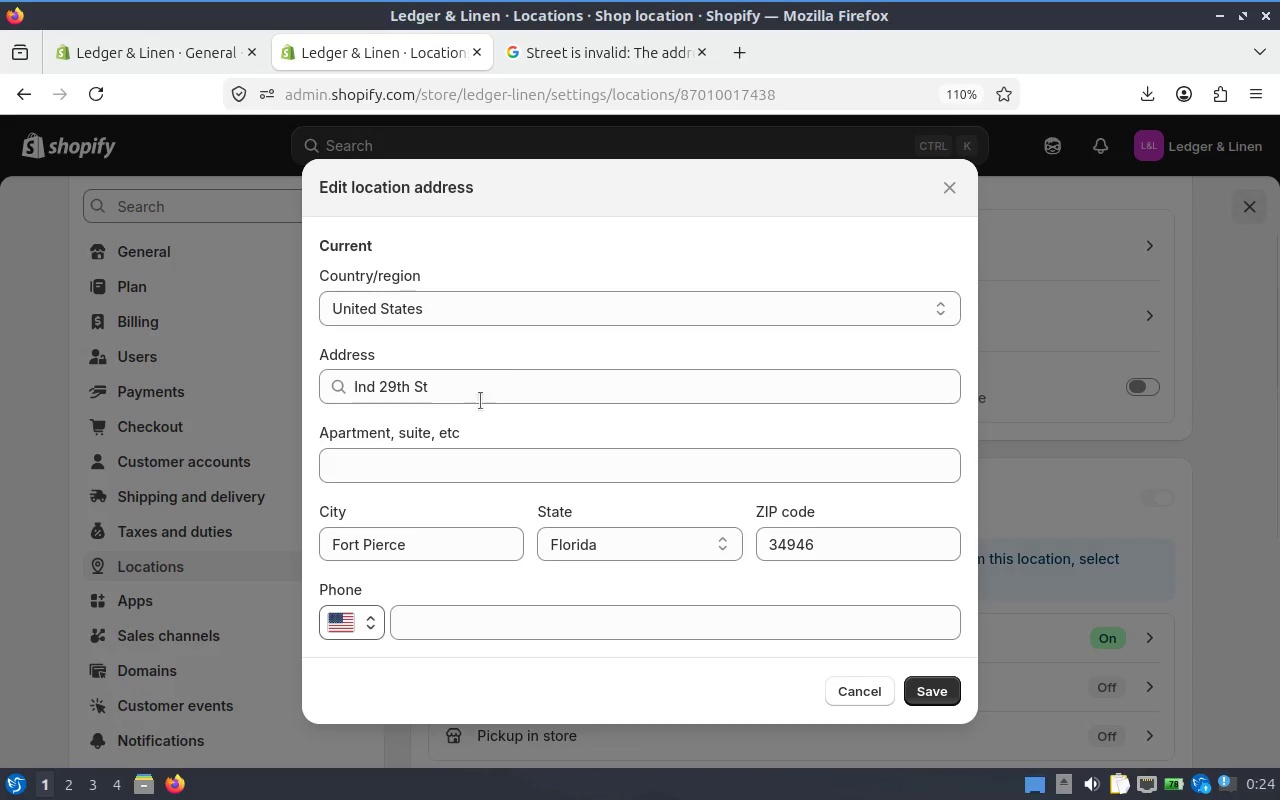 
left_click_drag(start_coordinate=[505, 387], to_coordinate=[276, 371])
 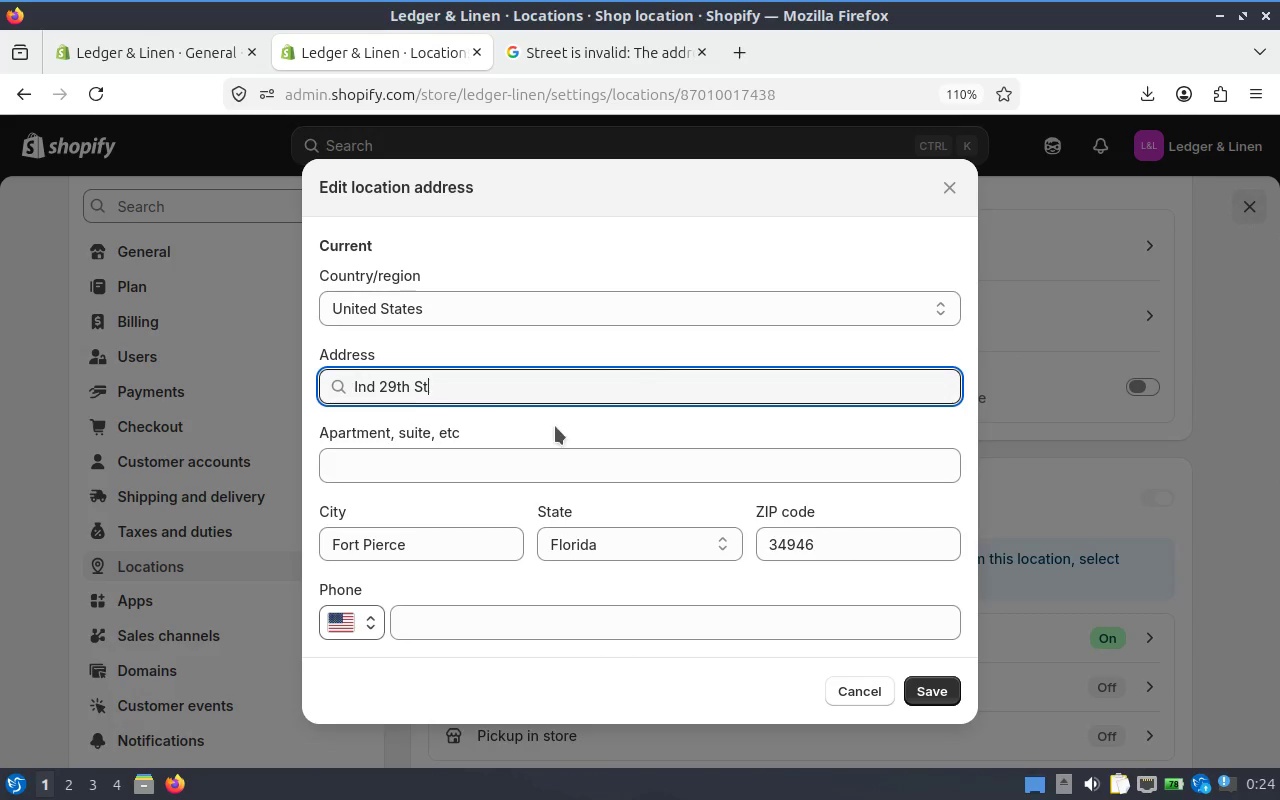 
key(Control+A)
 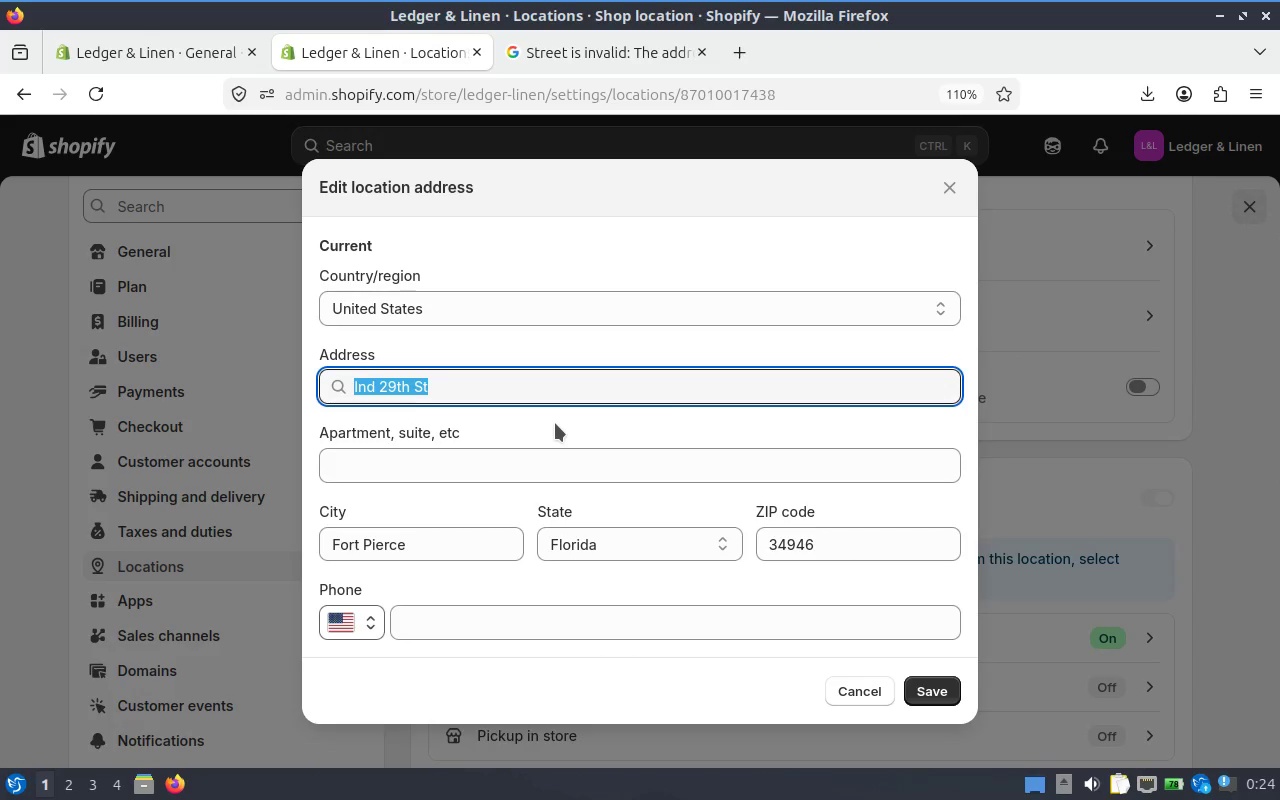 
type(1400 pine )
 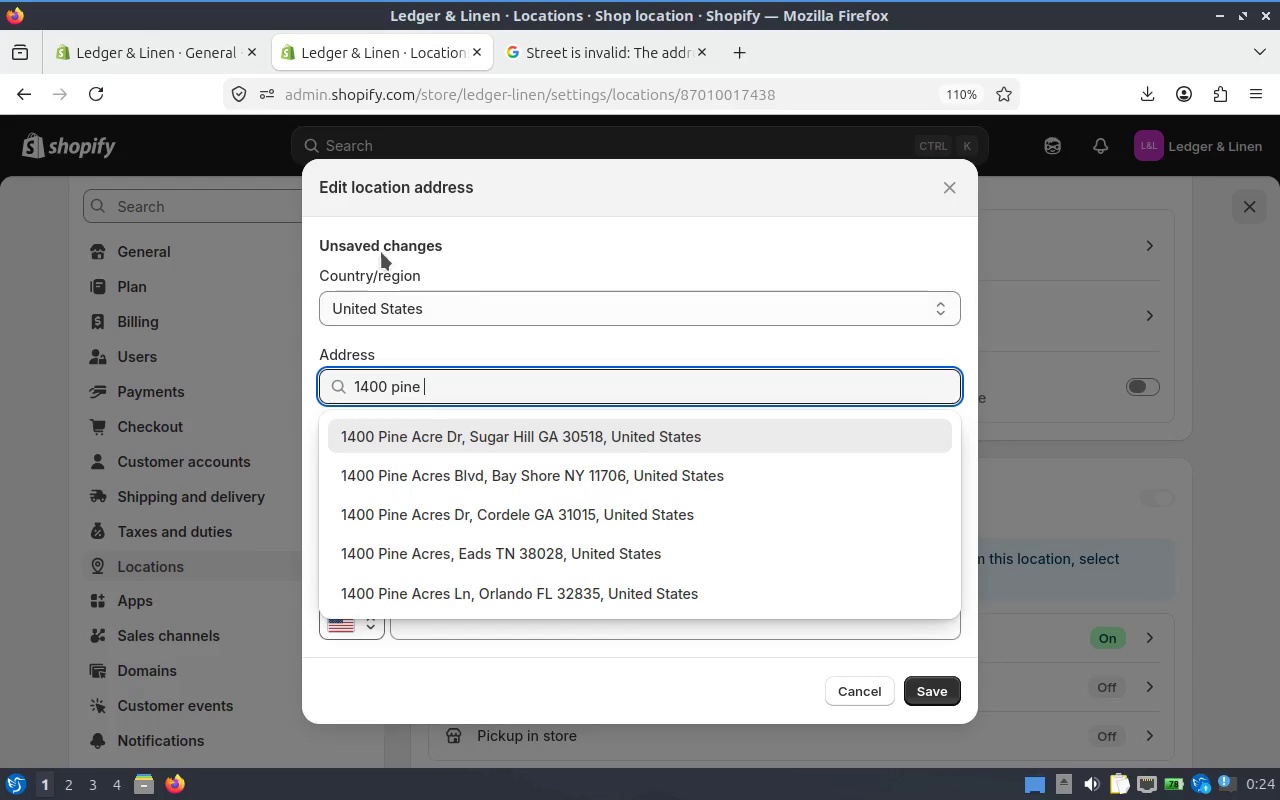 
left_click([146, 68])
 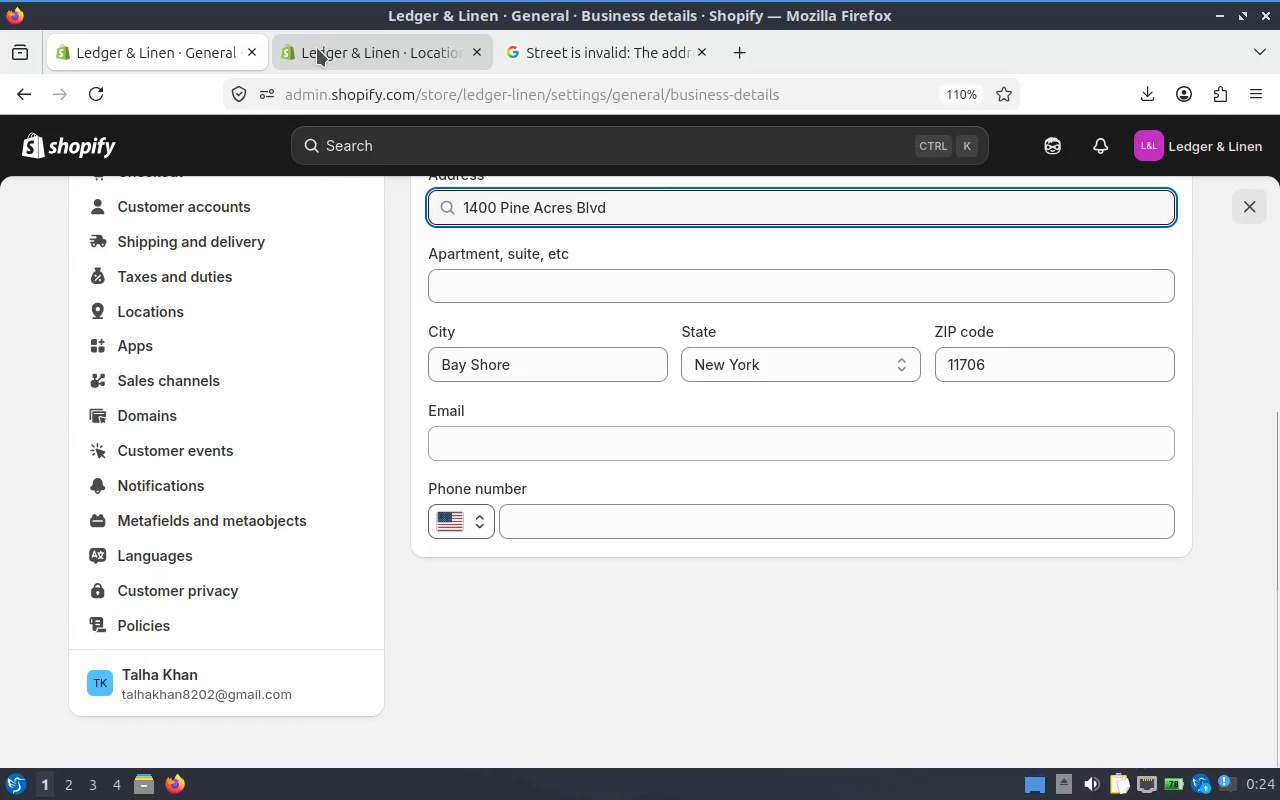 
left_click([315, 51])
 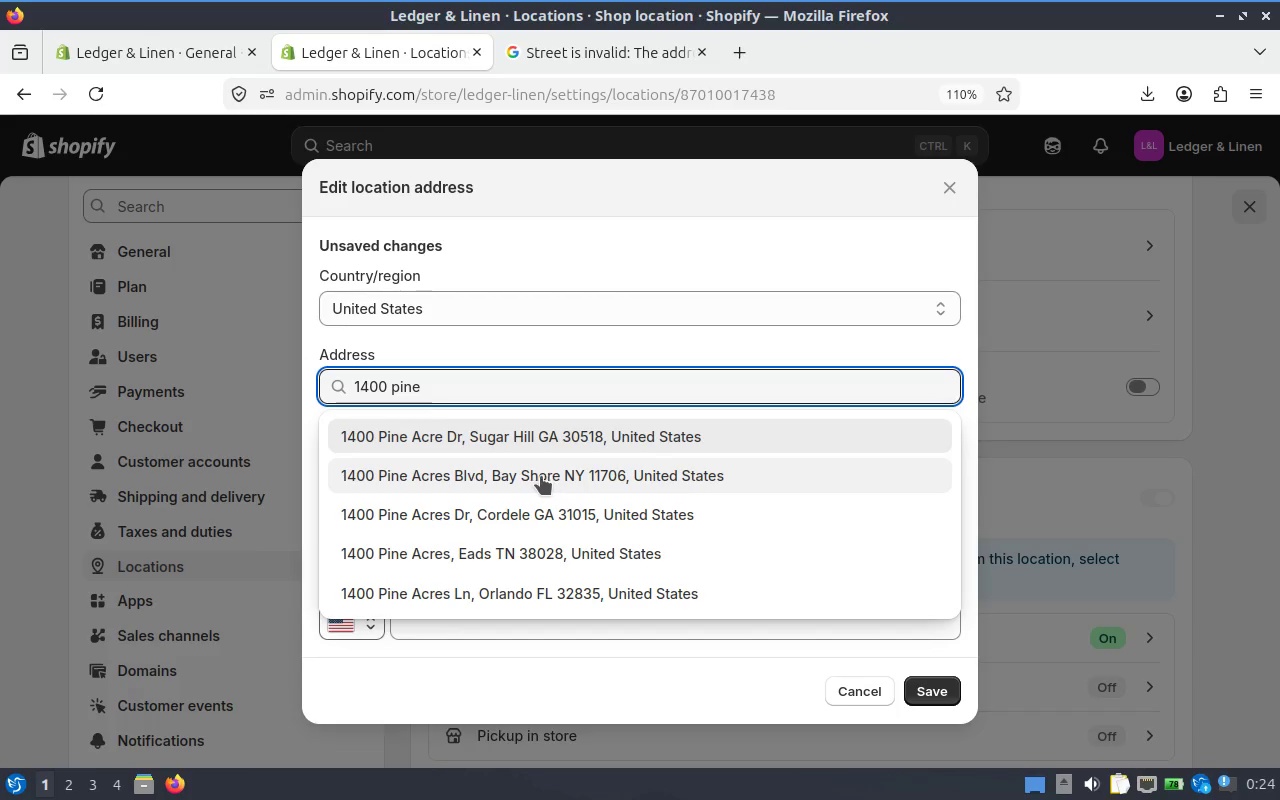 
left_click([527, 470])
 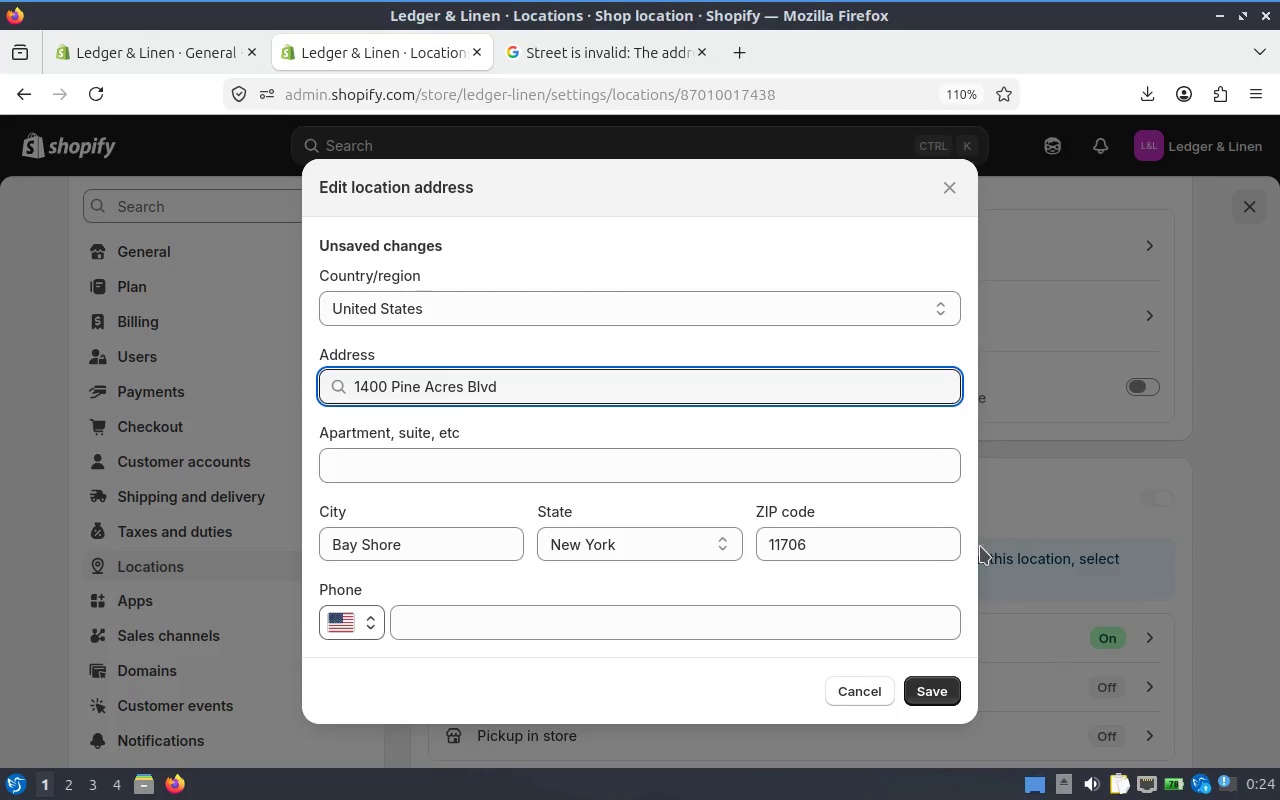 
left_click([942, 696])
 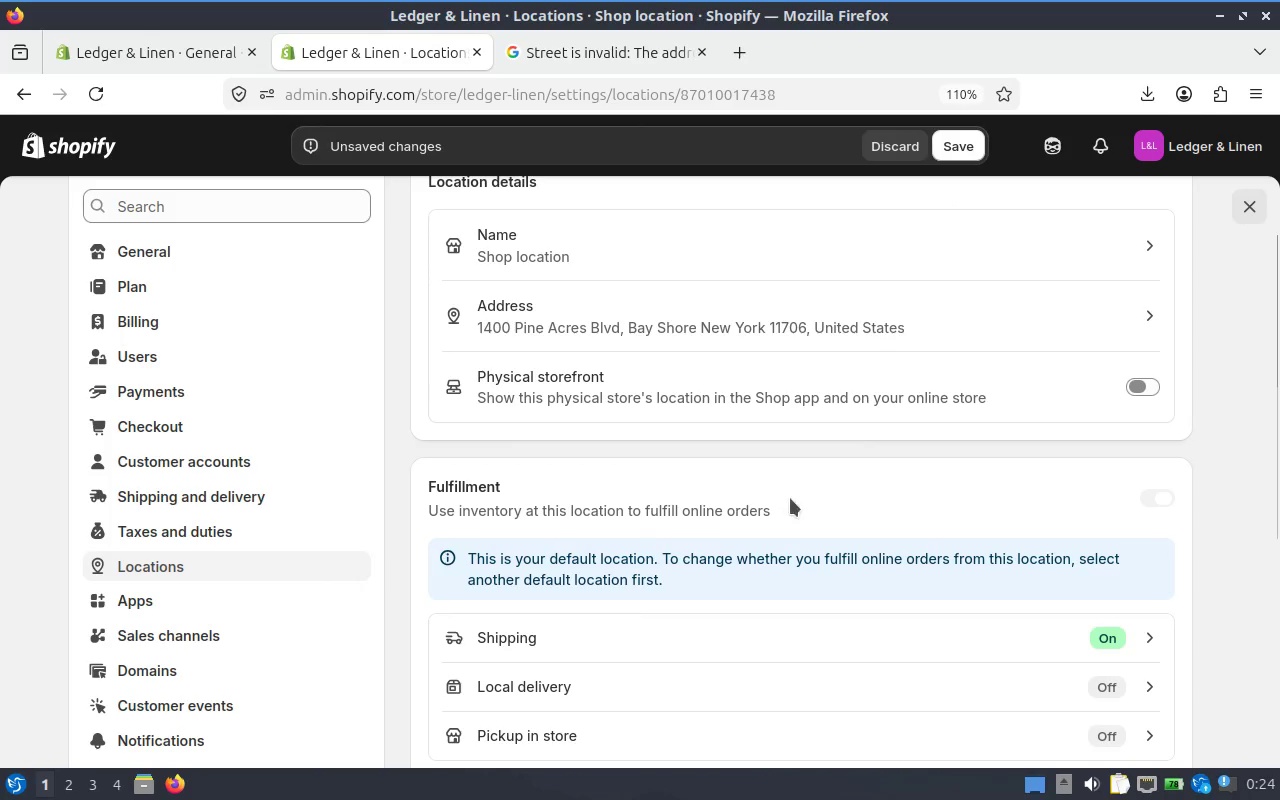 
left_click([971, 150])
 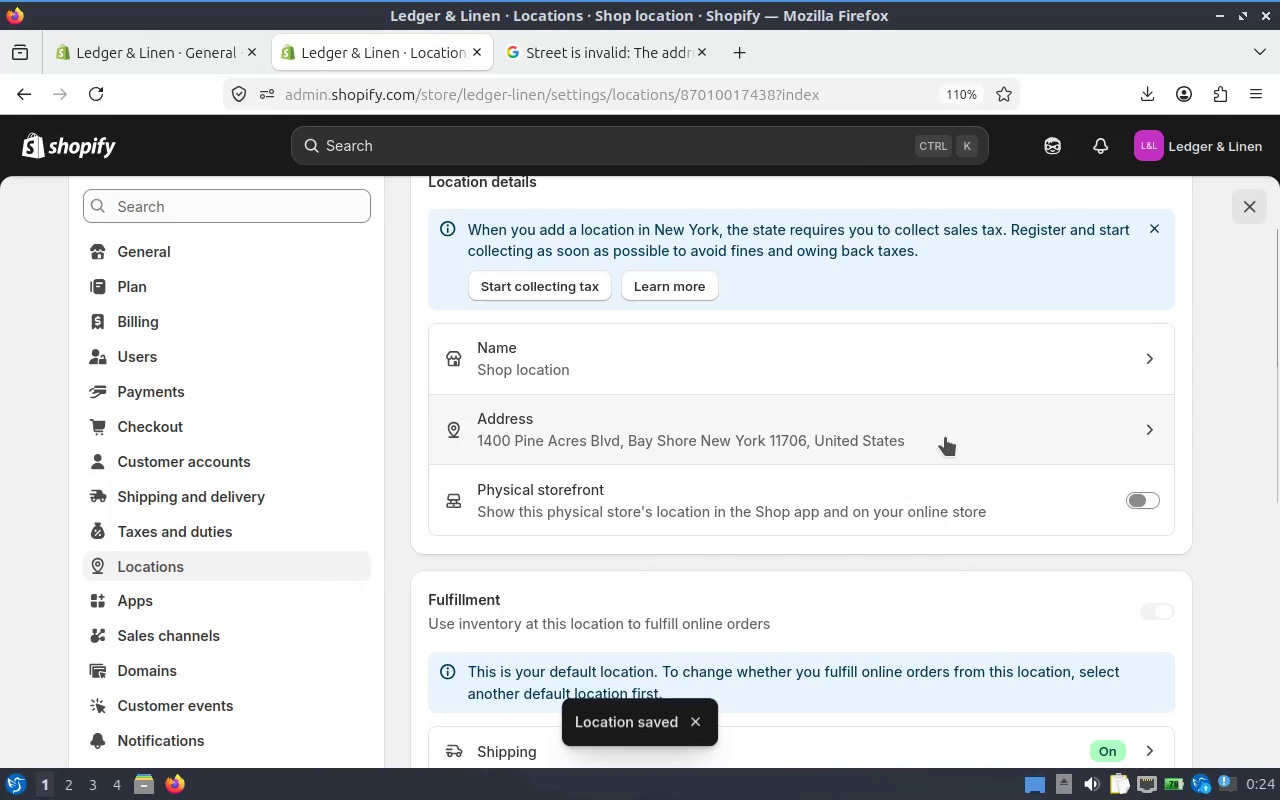 
scroll: coordinate [623, 446], scroll_direction: up, amount: 2.0
 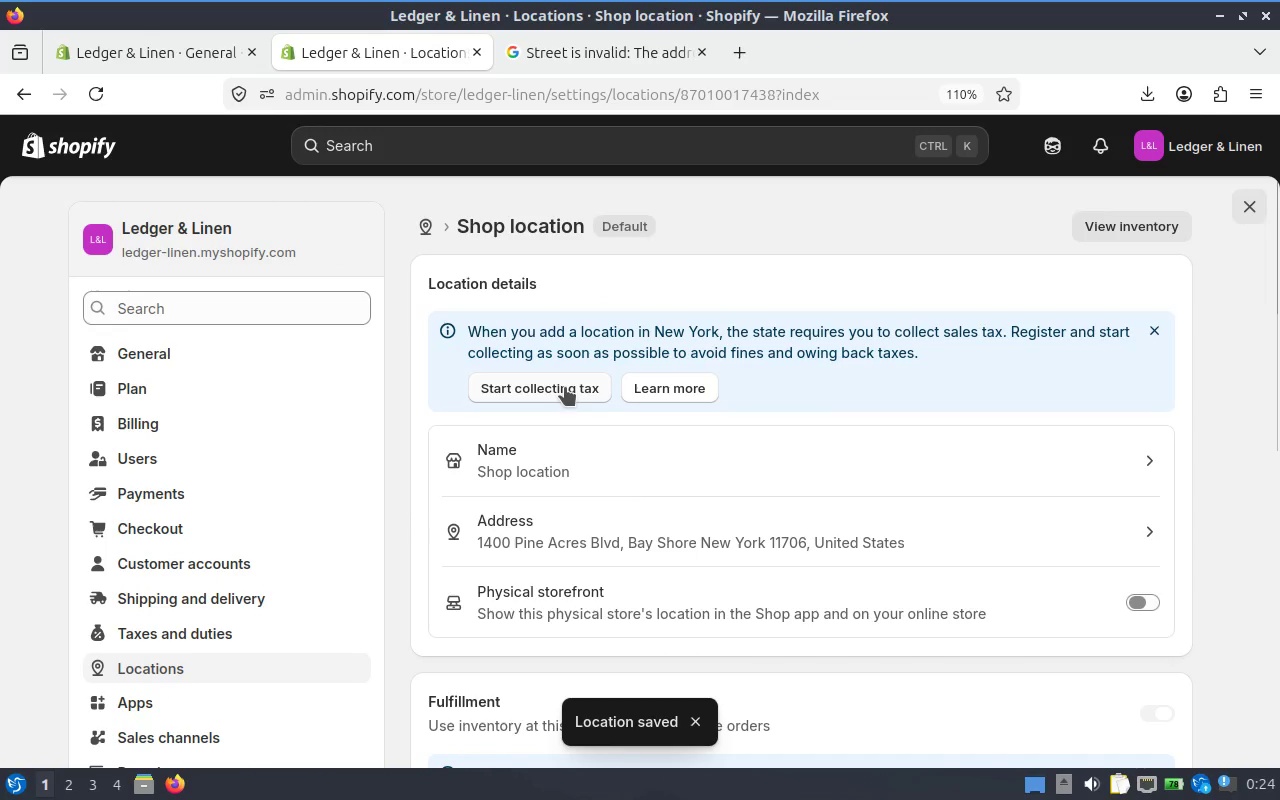 
left_click([565, 387])
 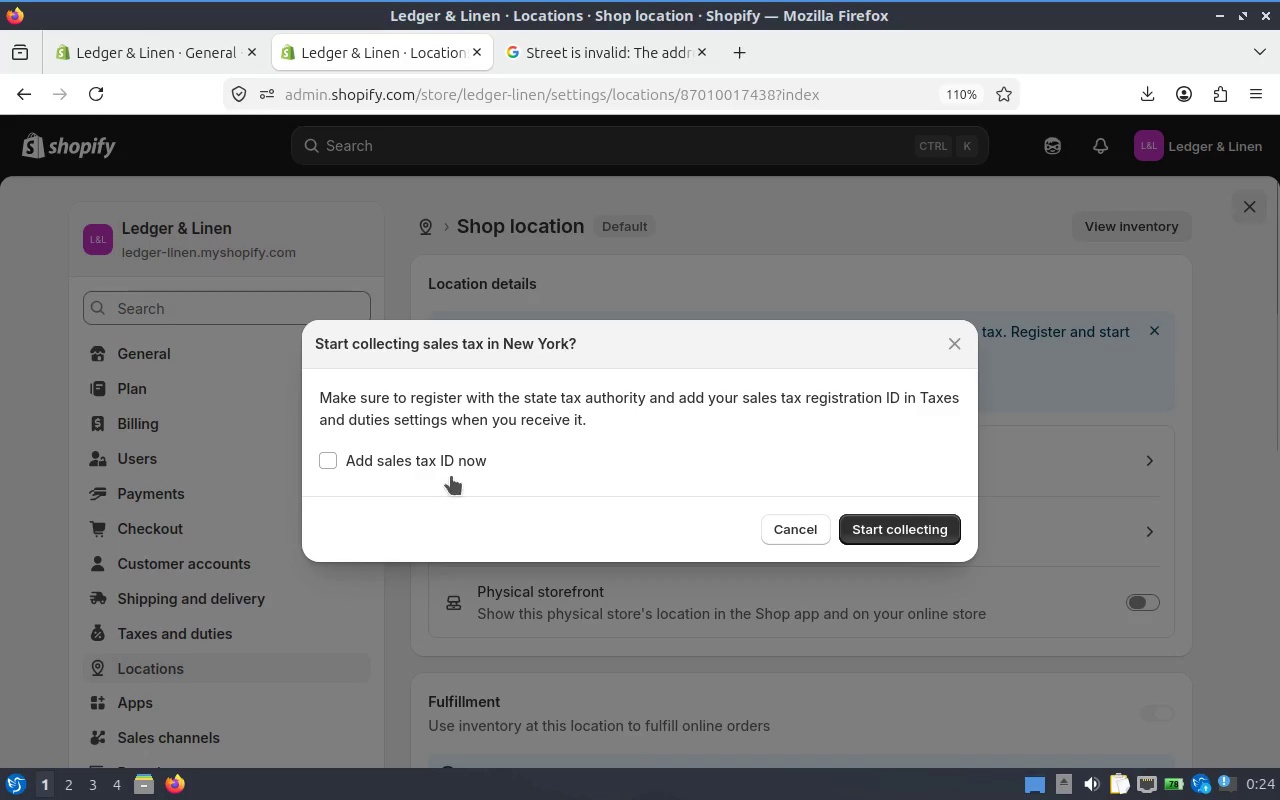 
left_click([955, 531])
 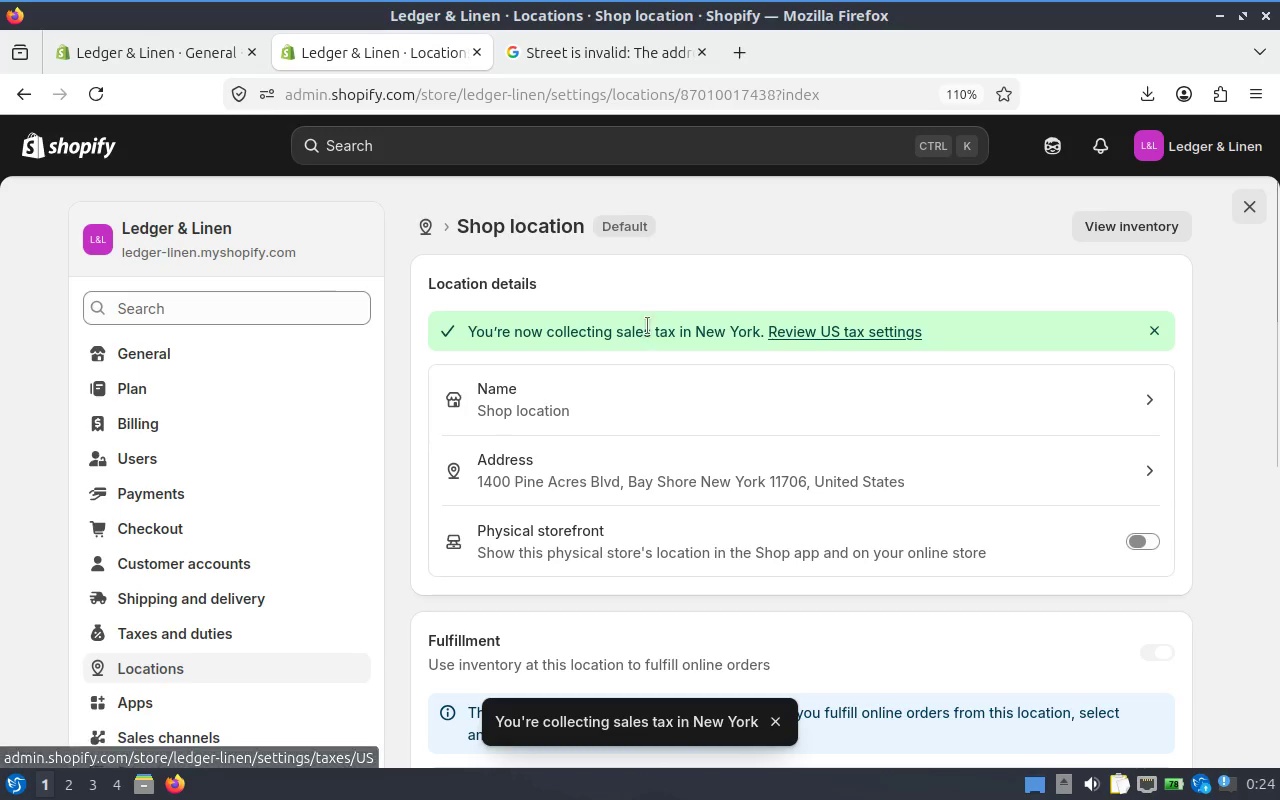 
mouse_move([445, 48])
 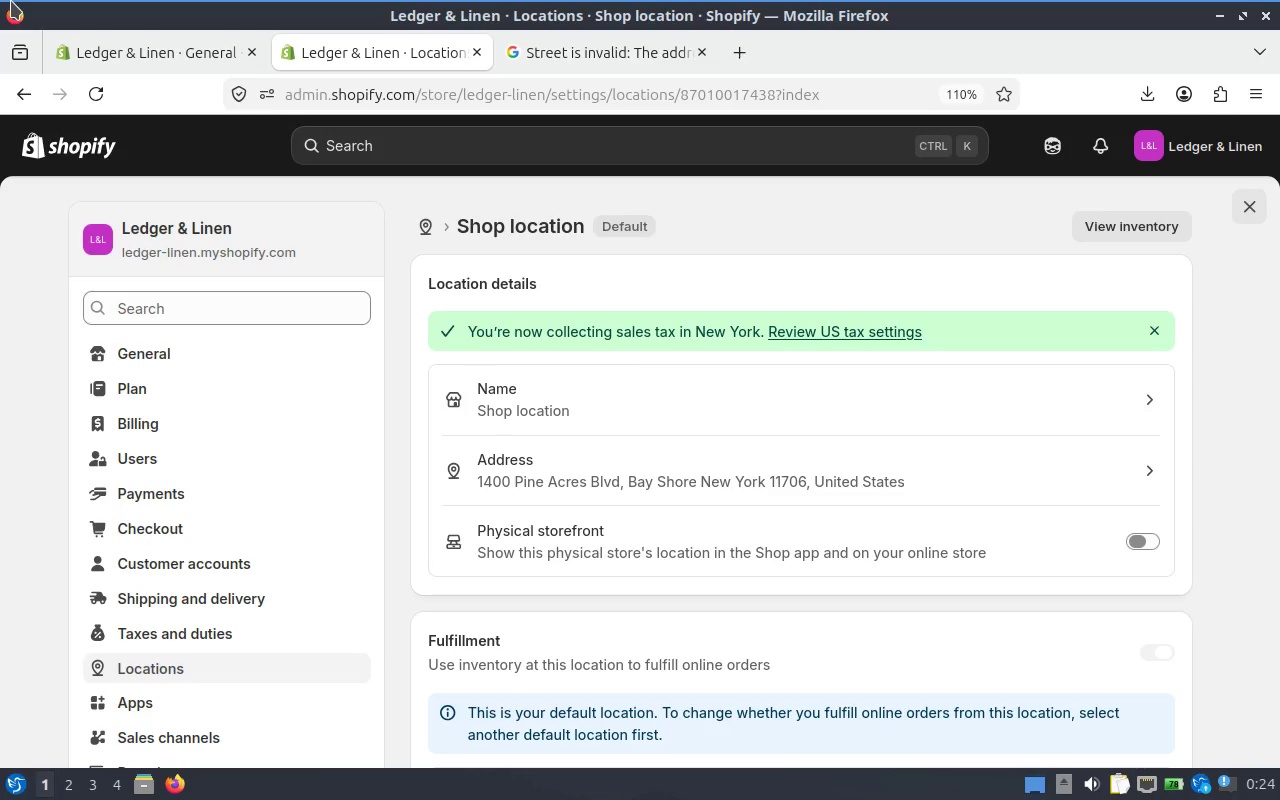 
wait(10.79)
 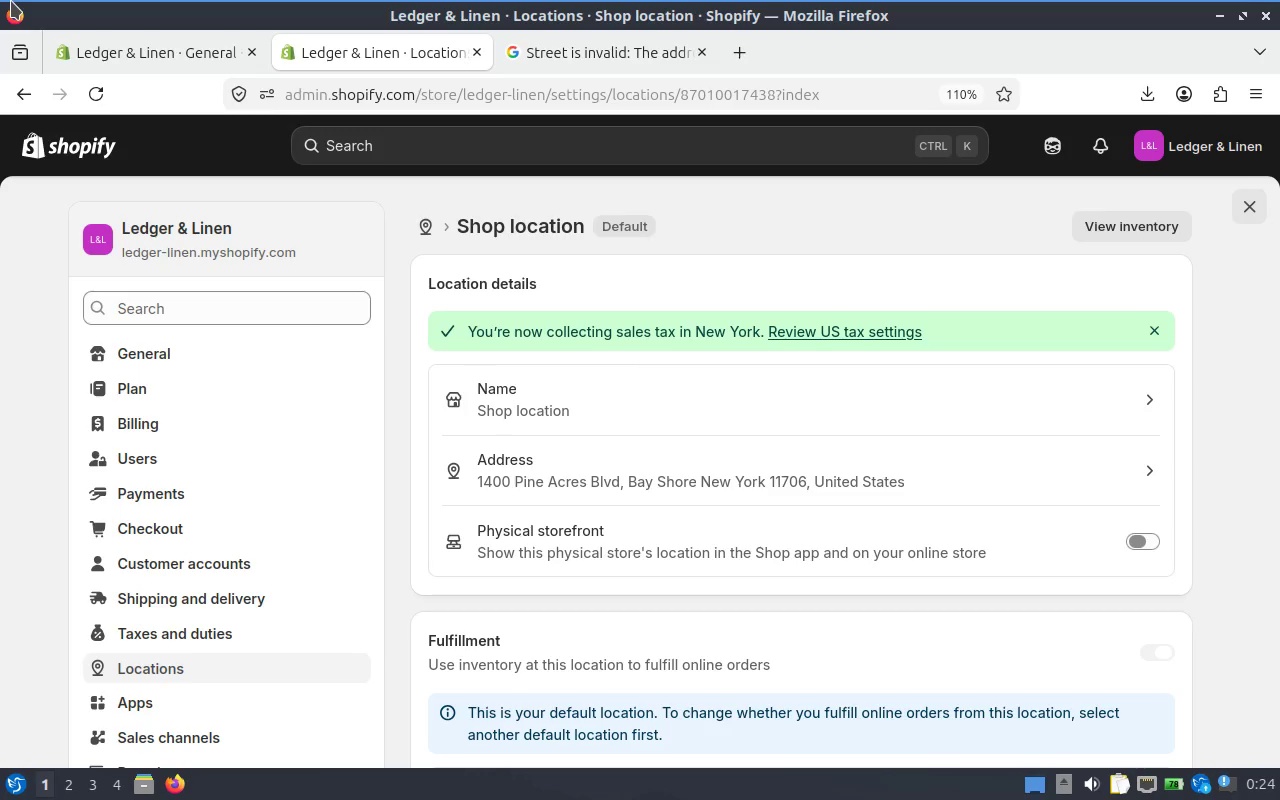 
left_click([215, 596])
 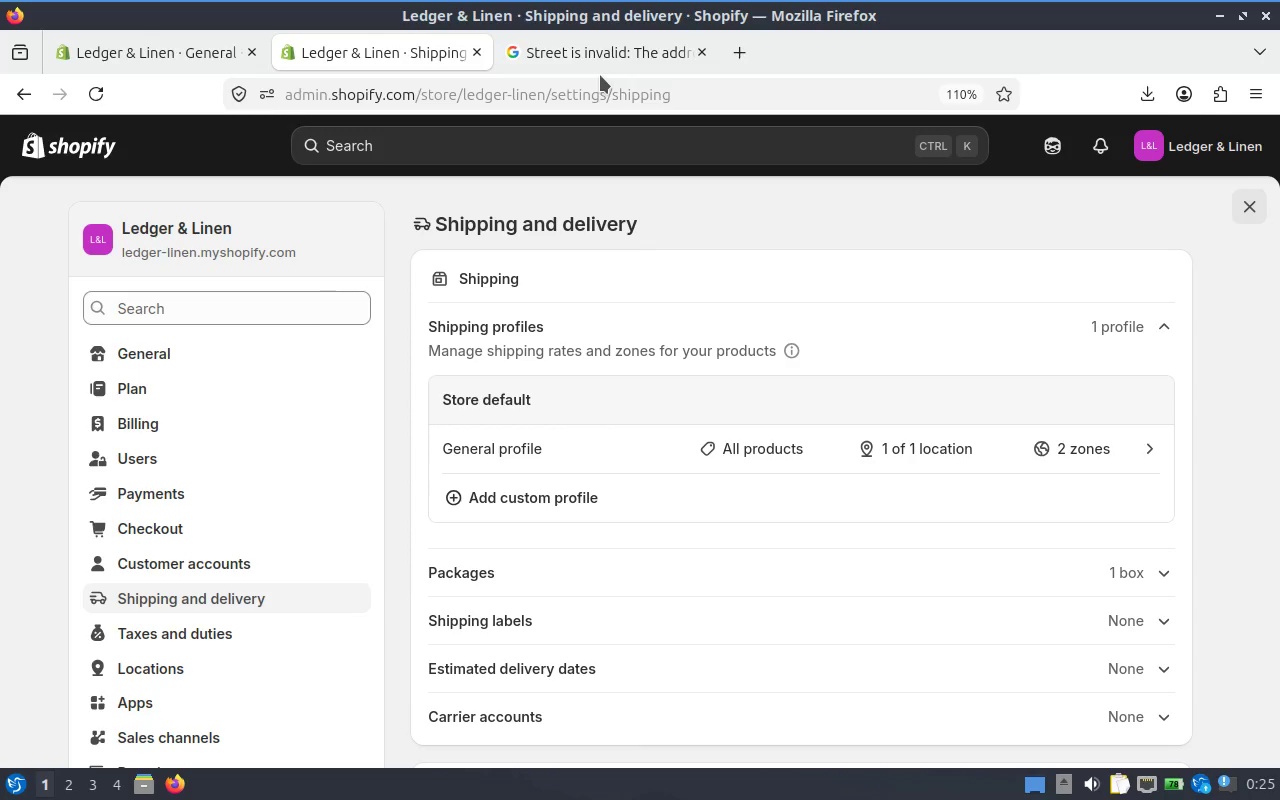 
wait(25.15)
 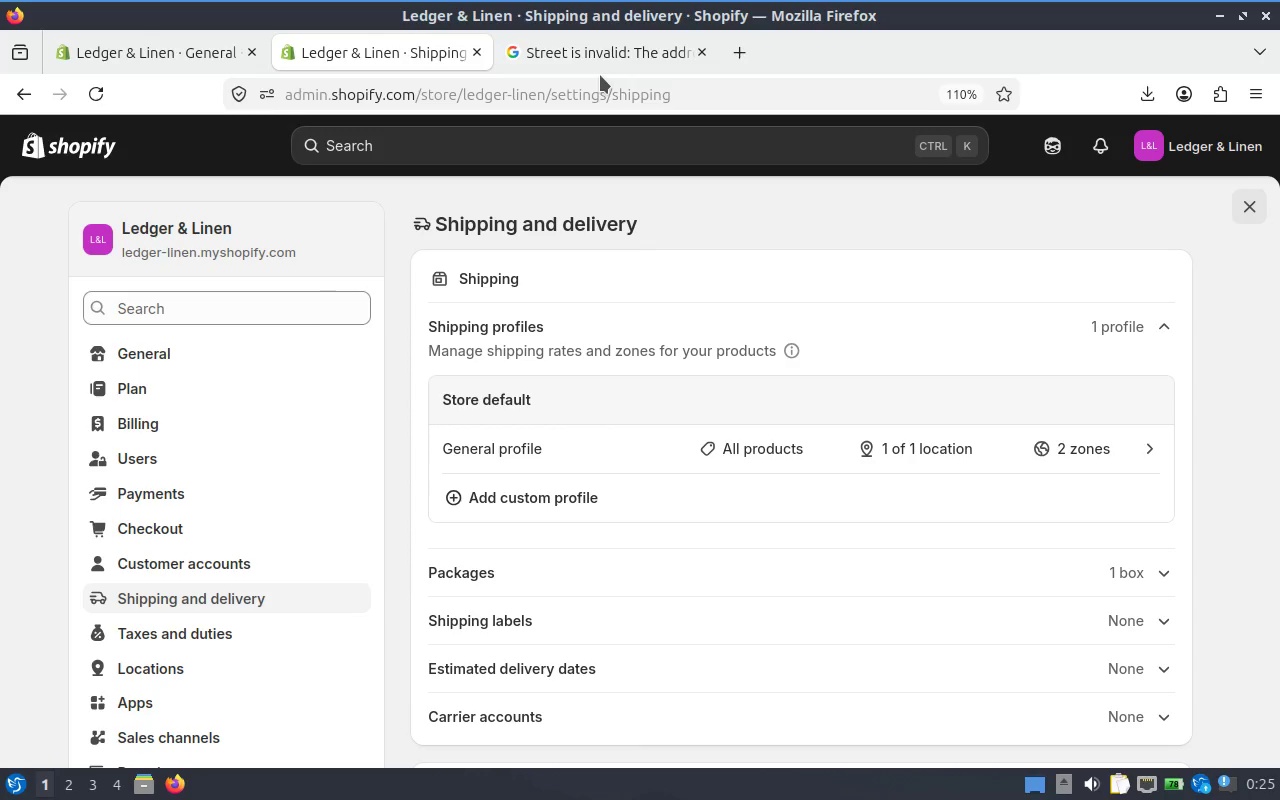 
key(Alt+Tab)